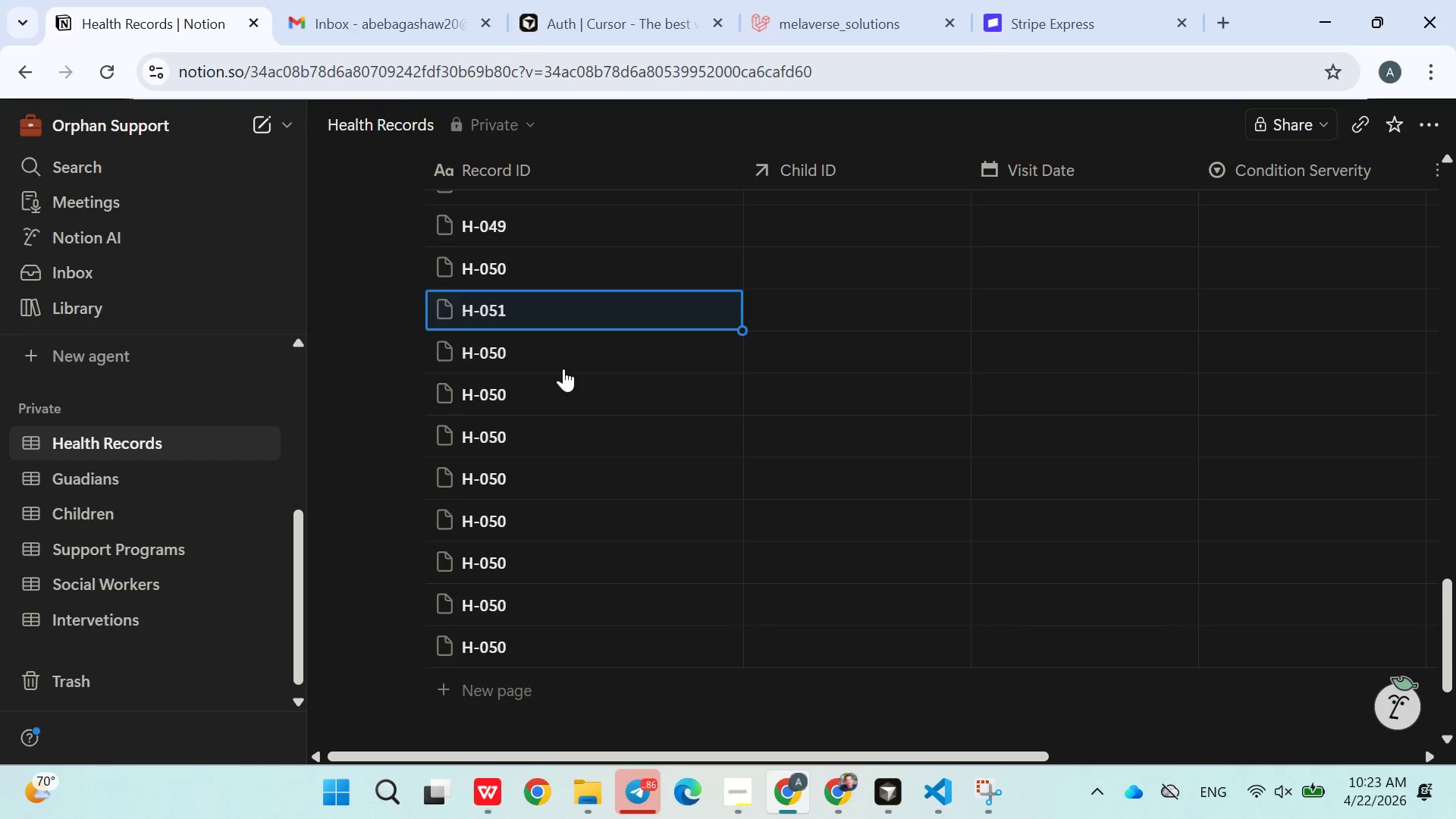 
double_click([544, 362])
 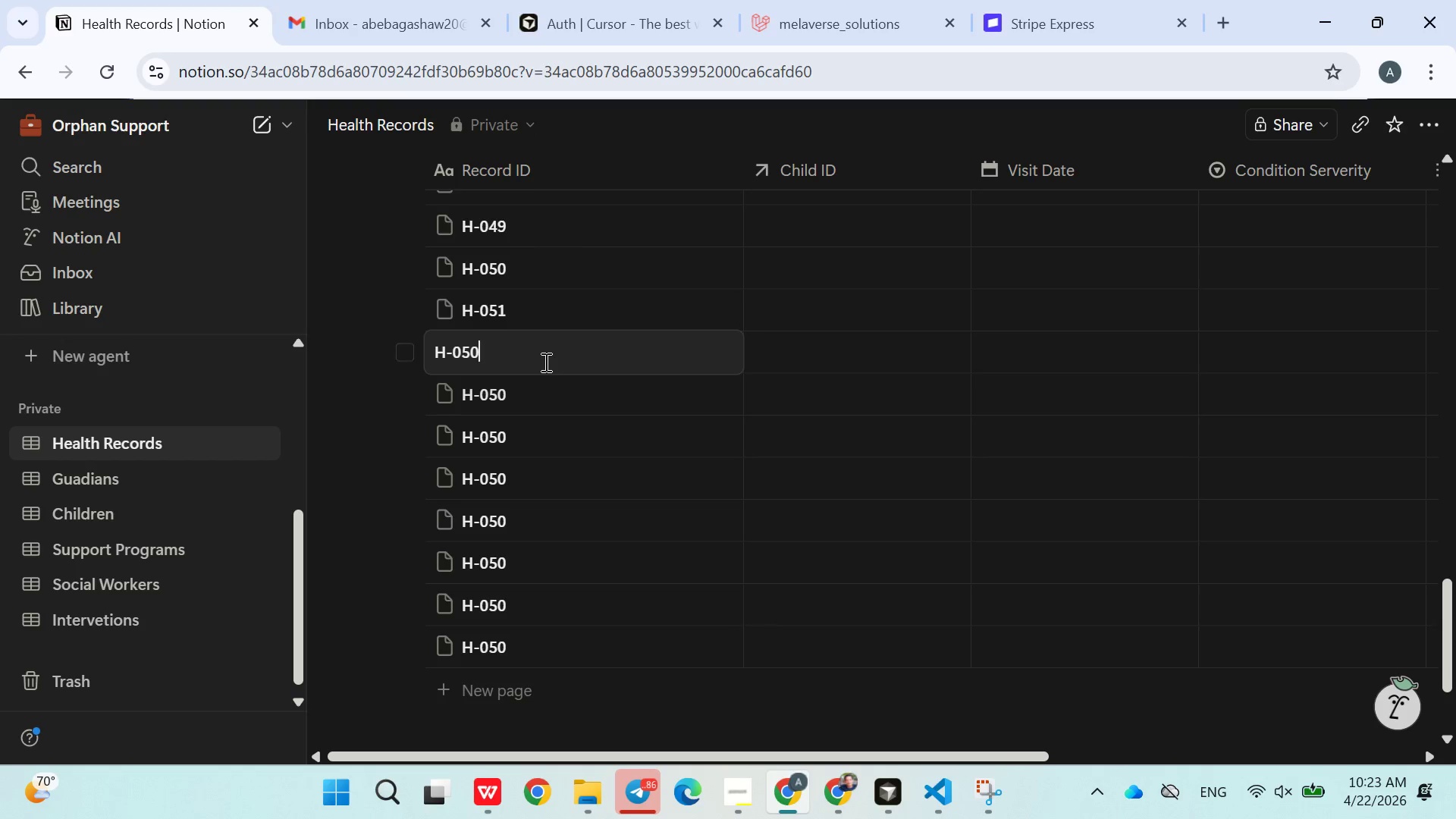 
triple_click([544, 362])
 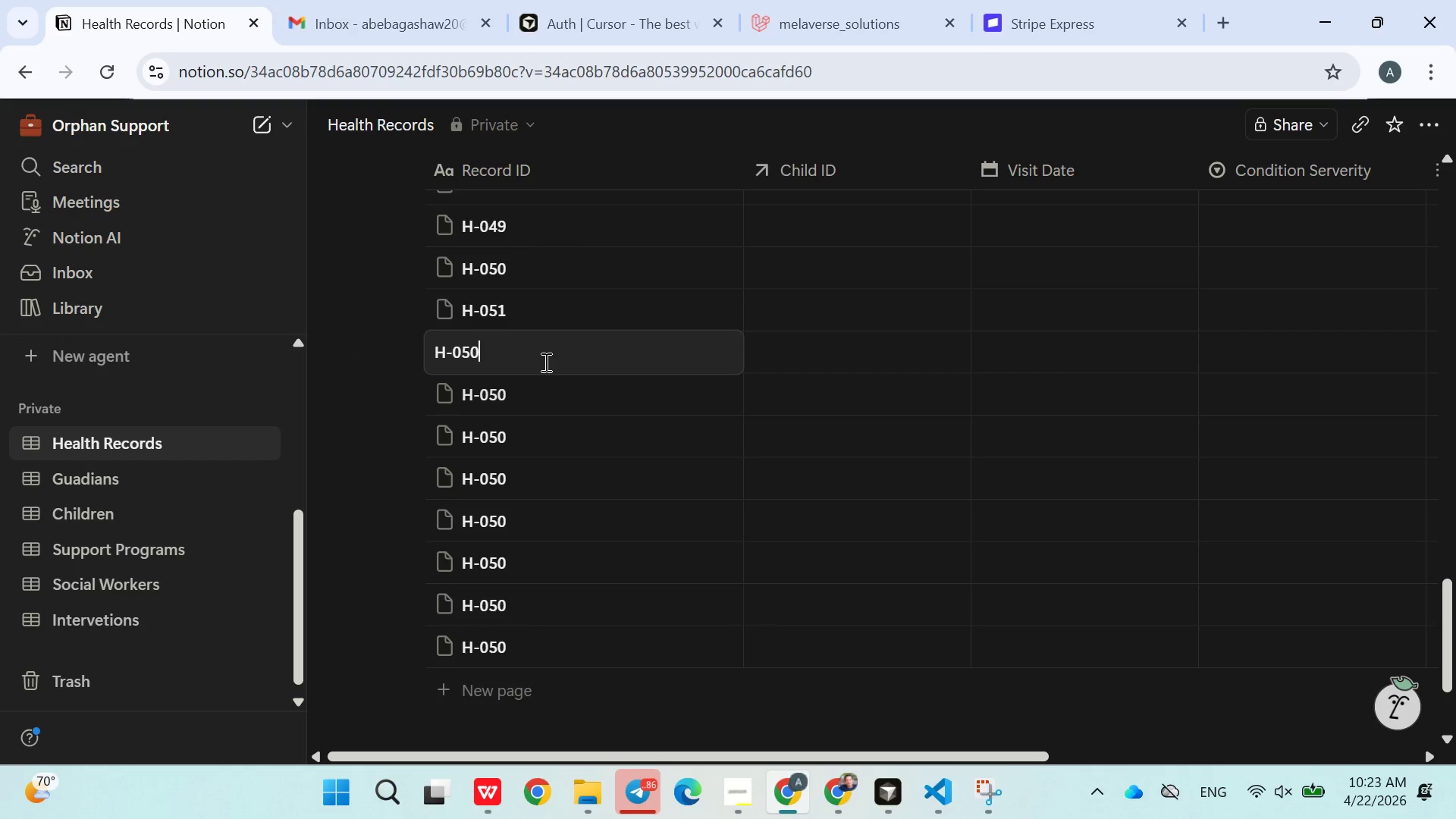 
key(Backspace)
 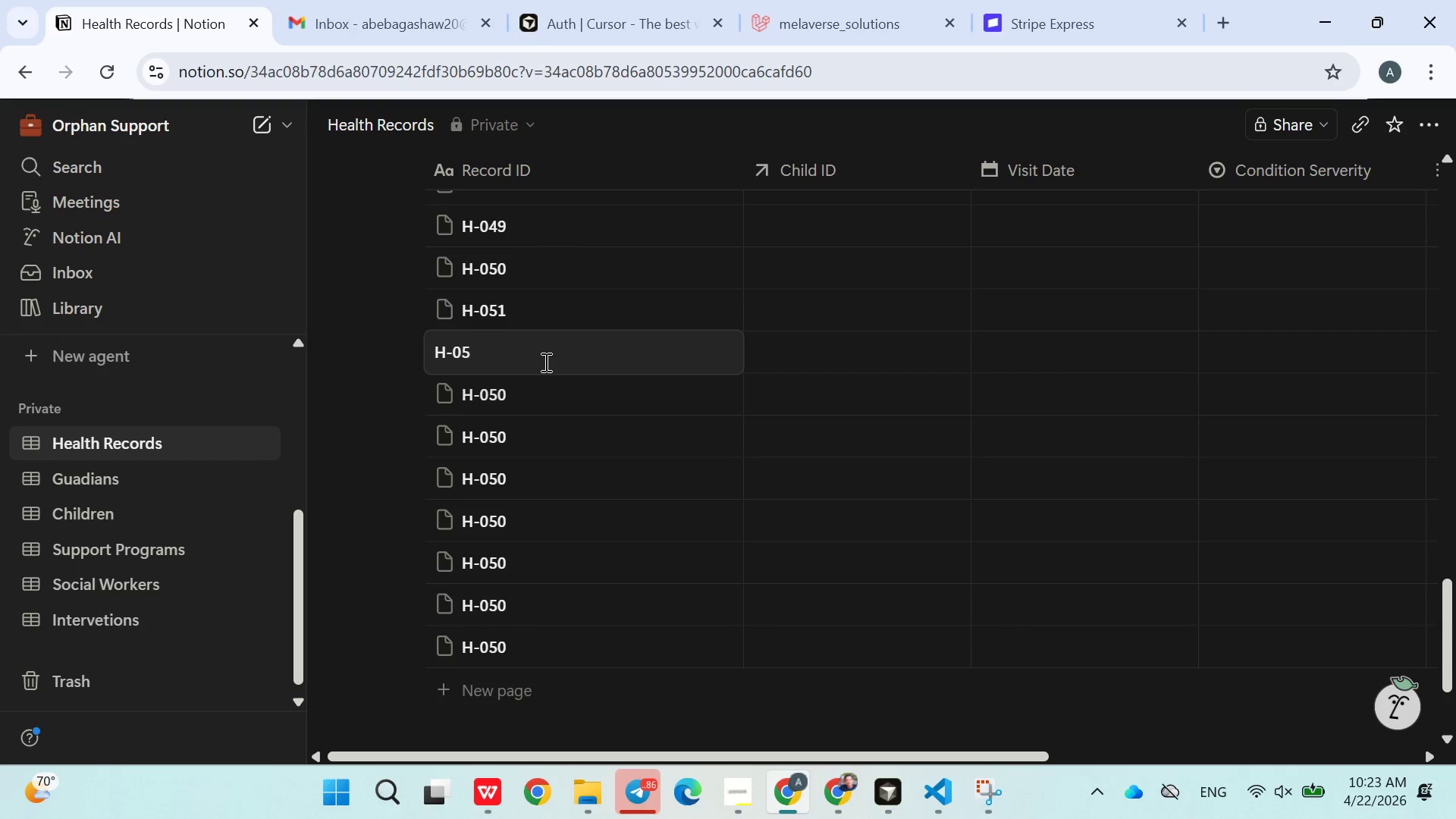 
key(2)
 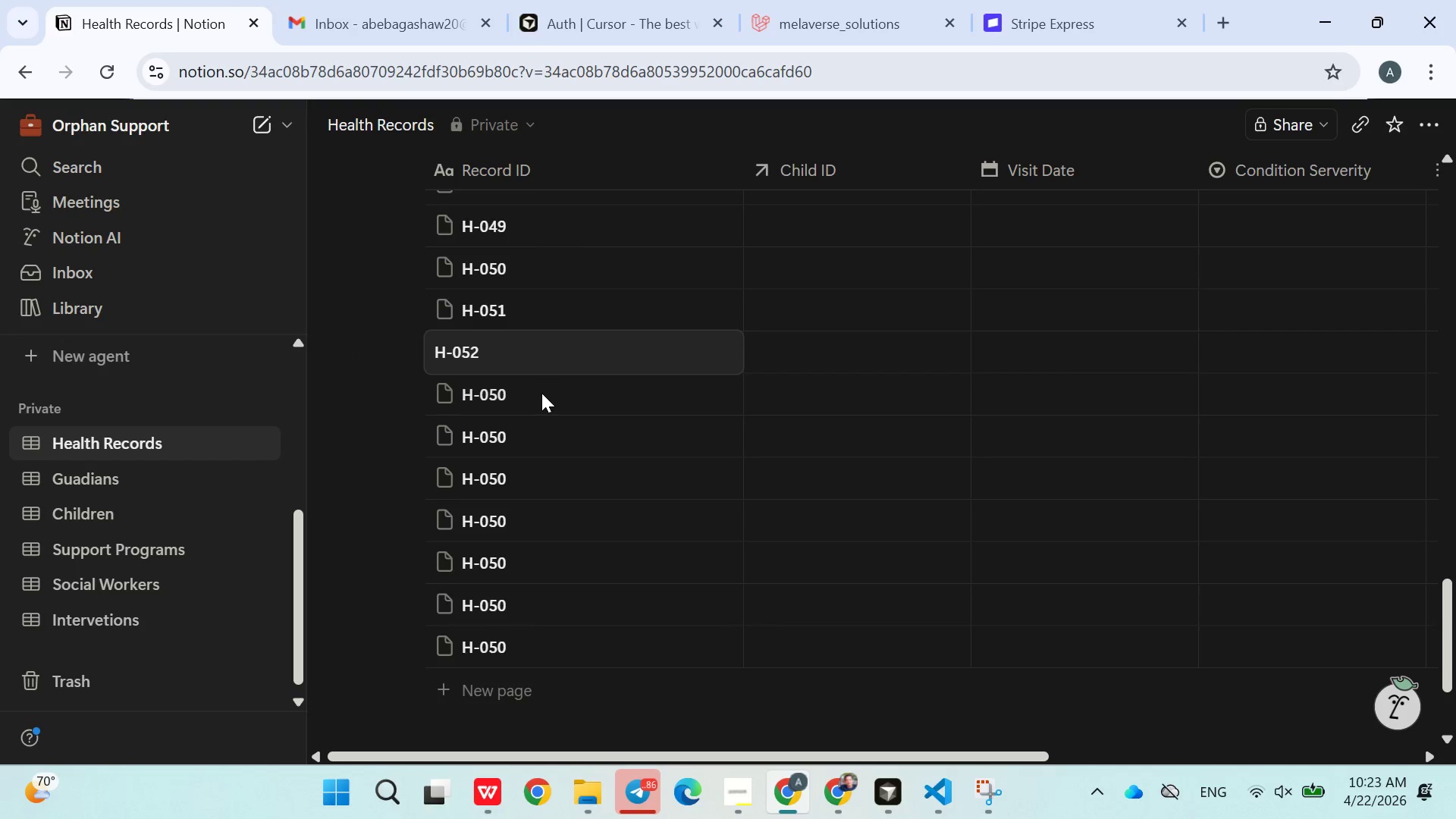 
double_click([541, 394])
 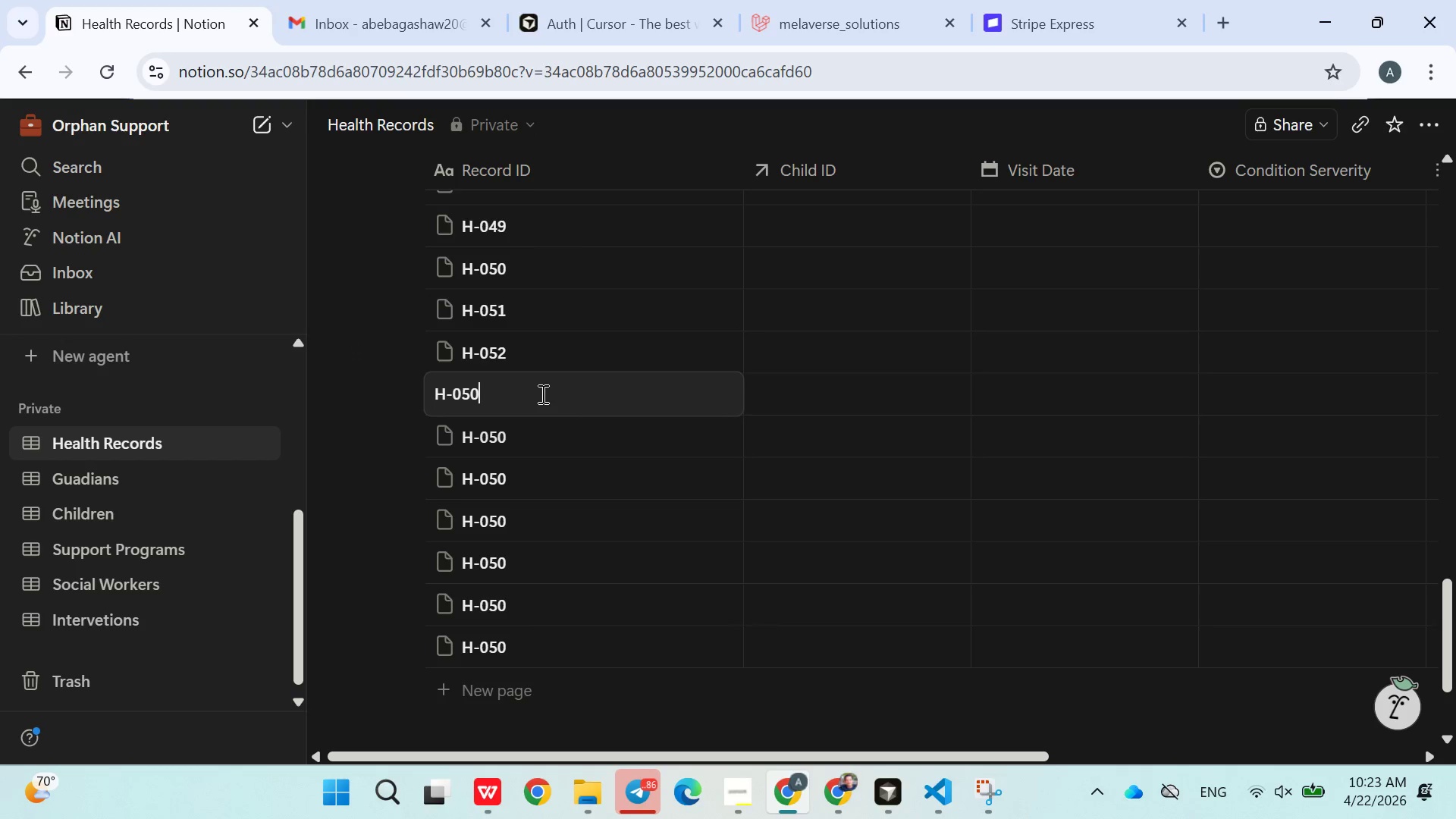 
key(Backspace)
 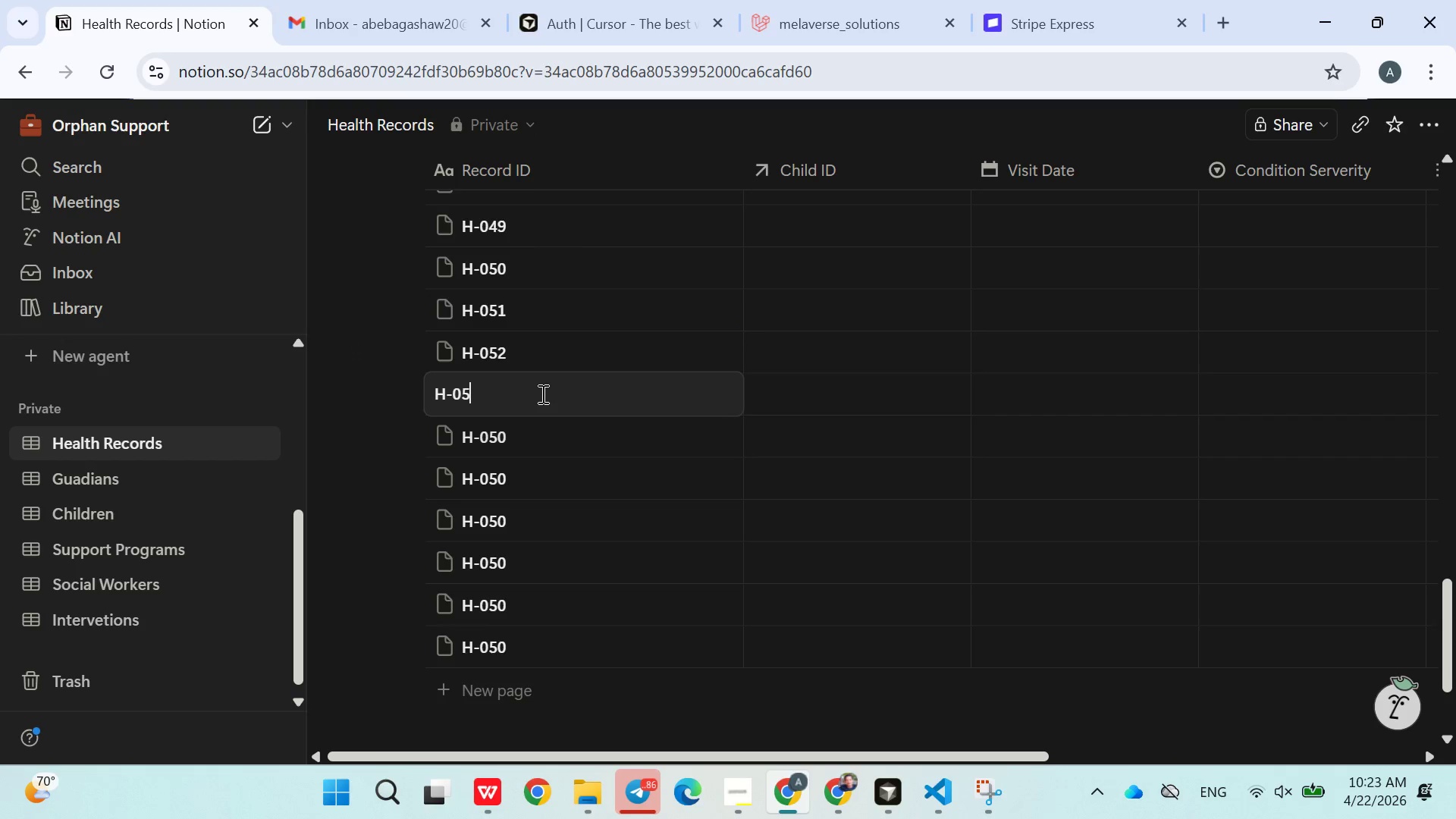 
key(3)
 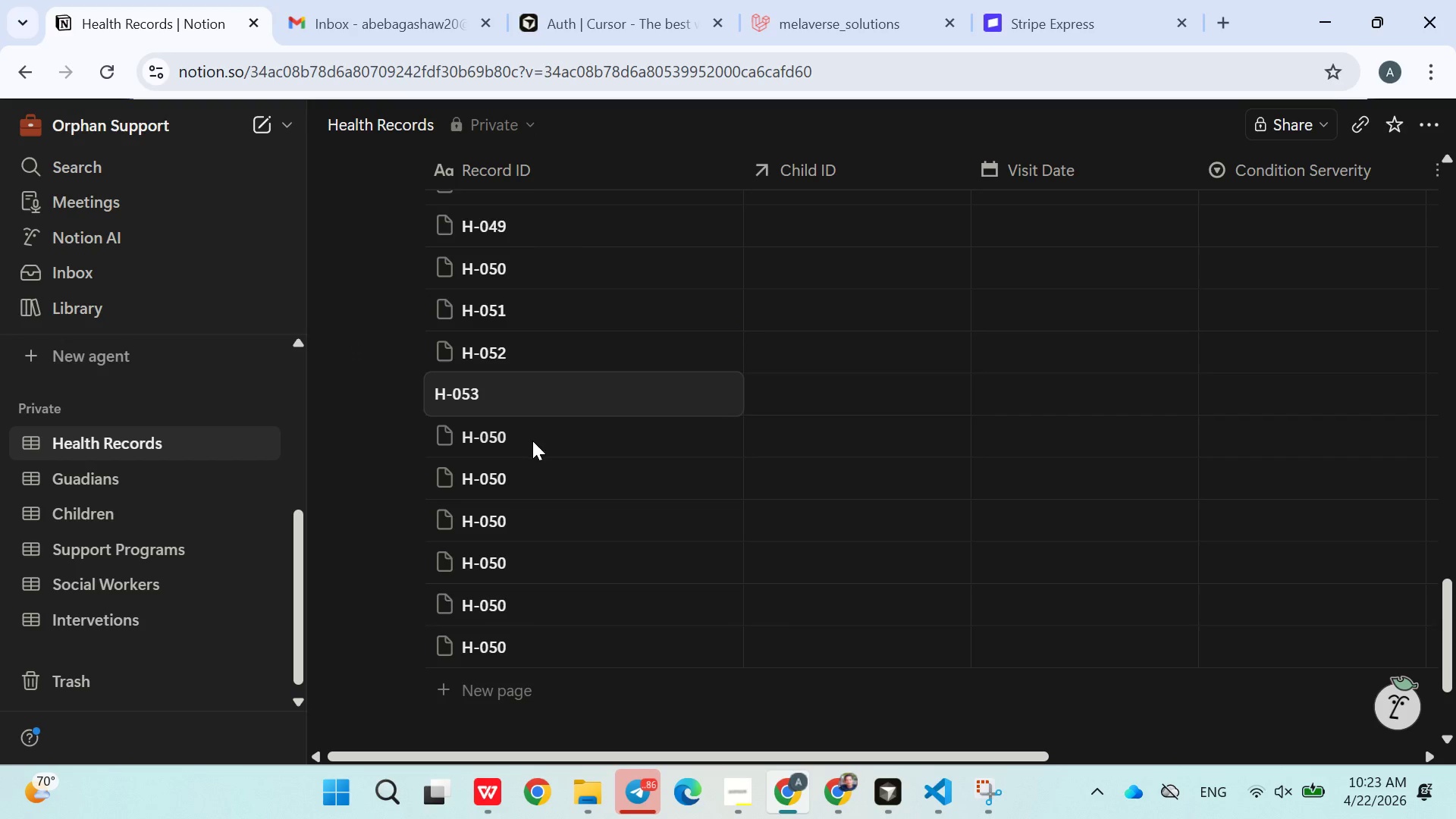 
double_click([532, 442])
 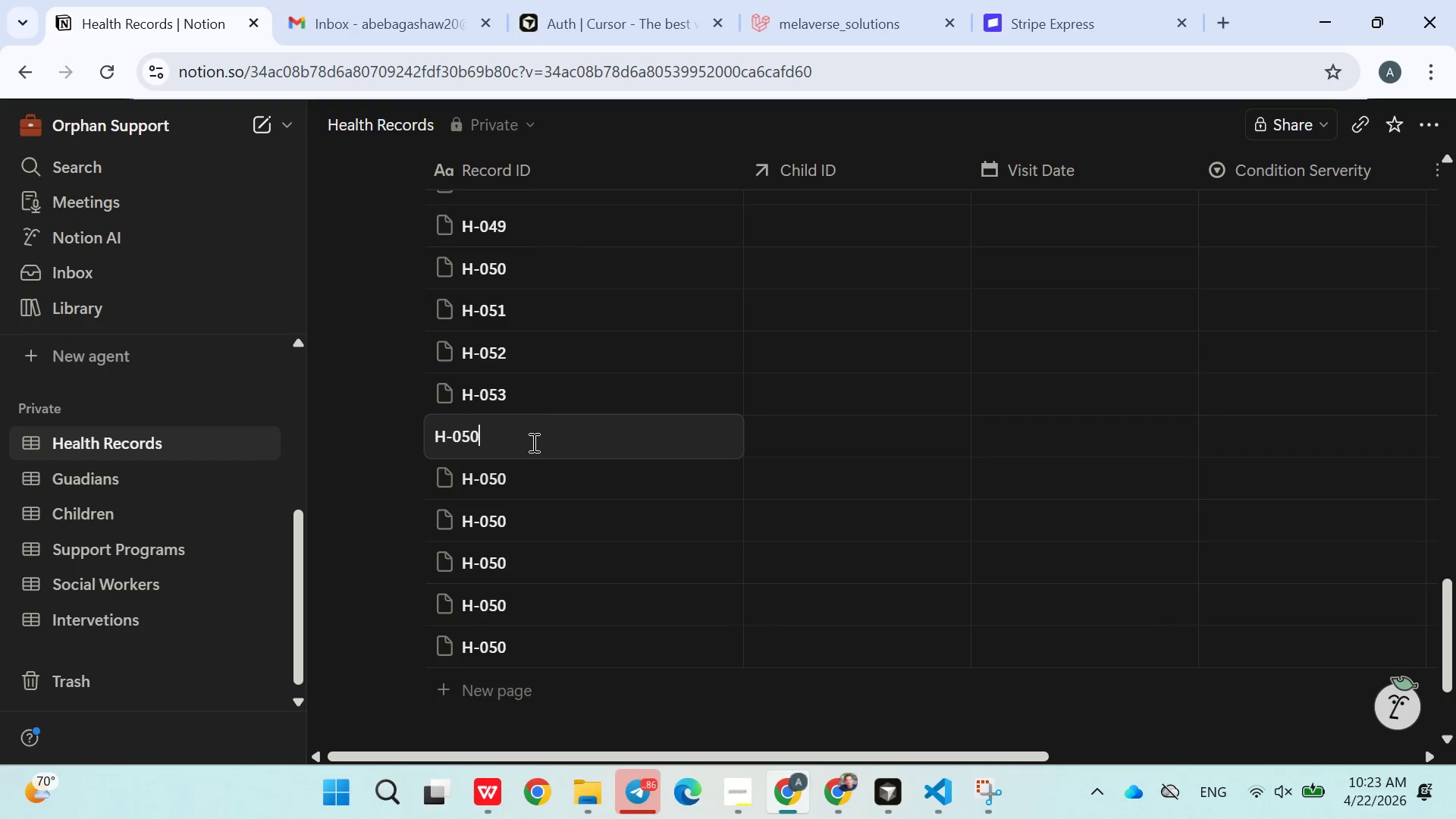 
key(Backspace)
 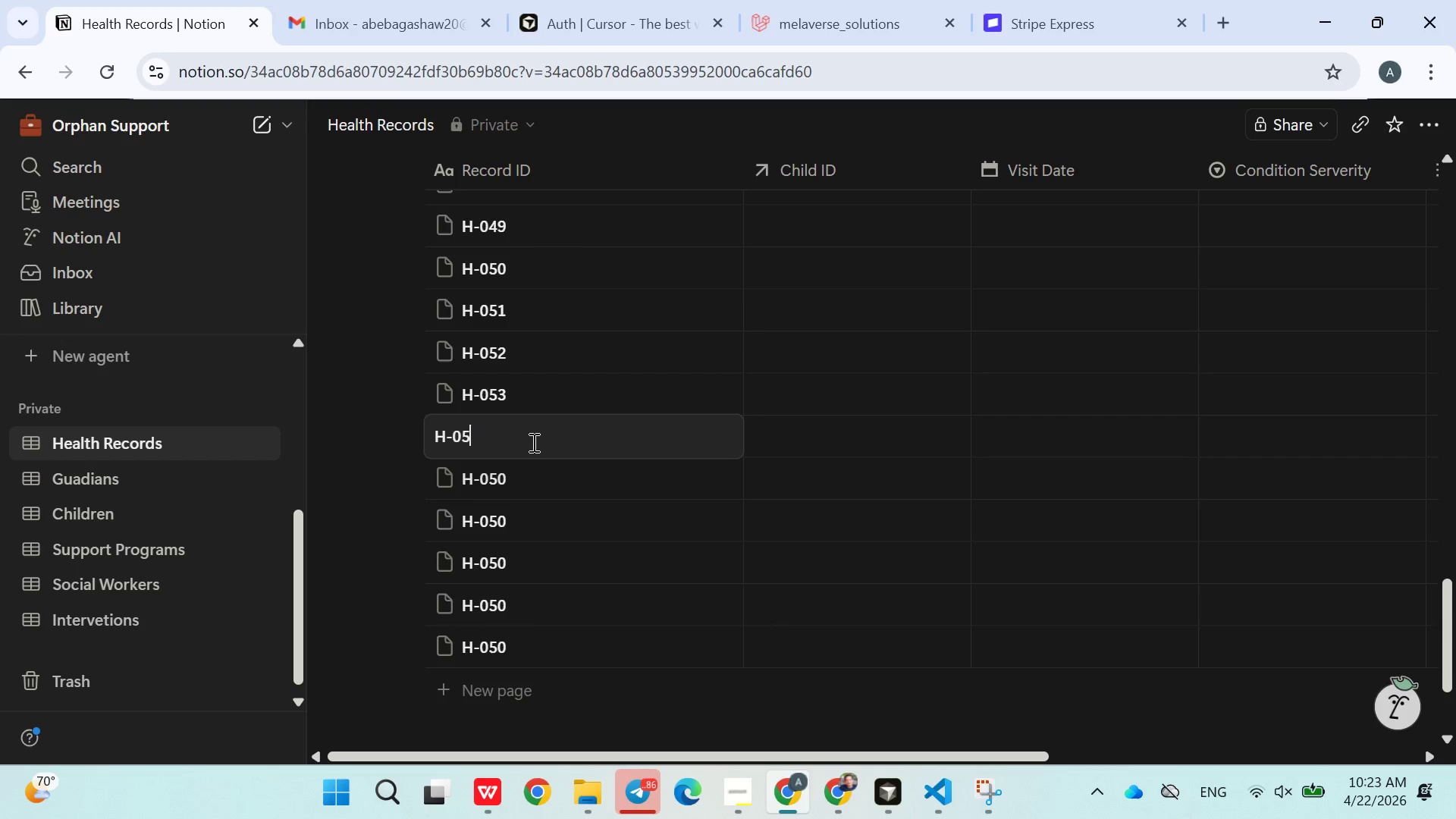 
key(4)
 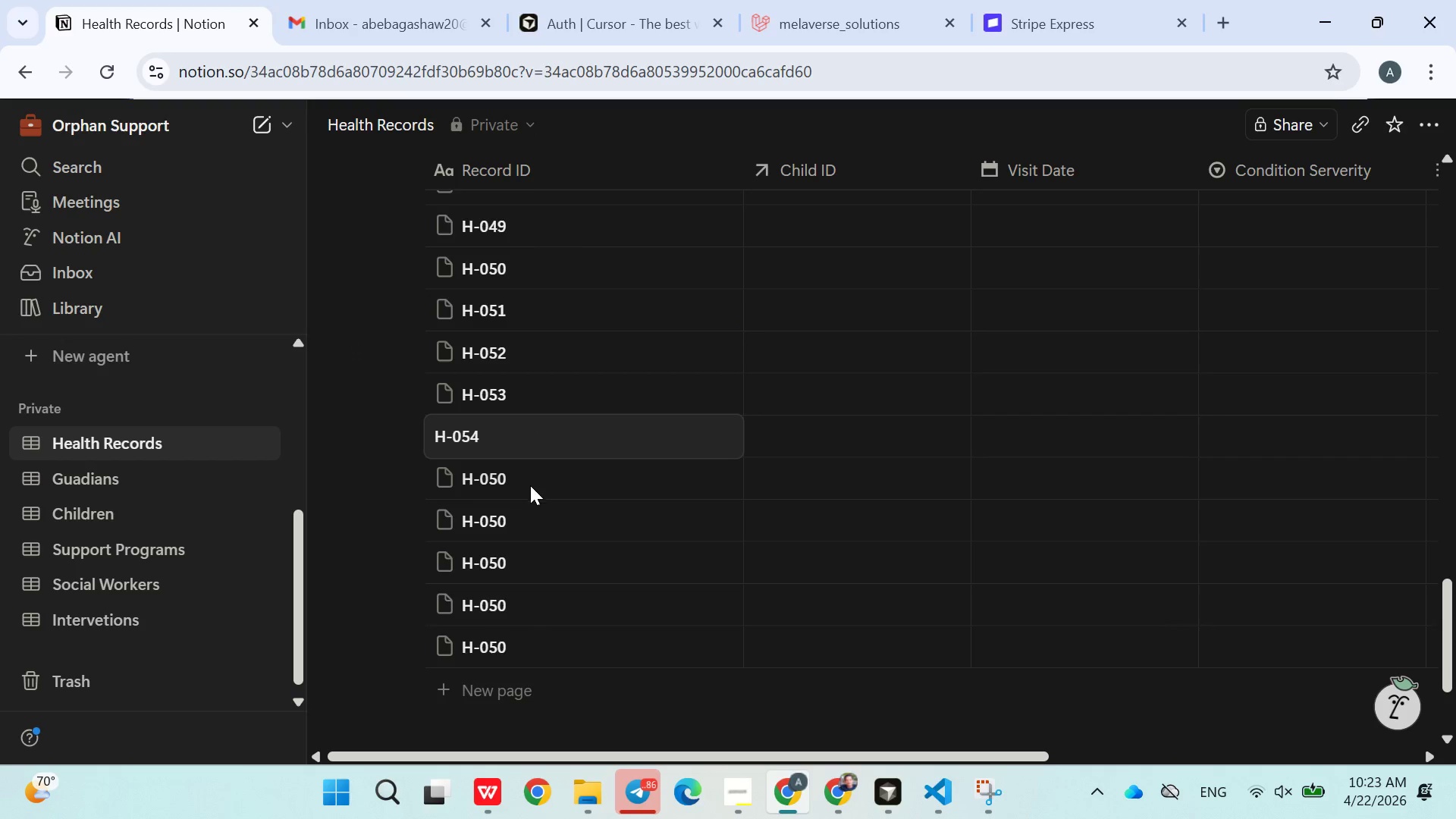 
double_click([529, 488])
 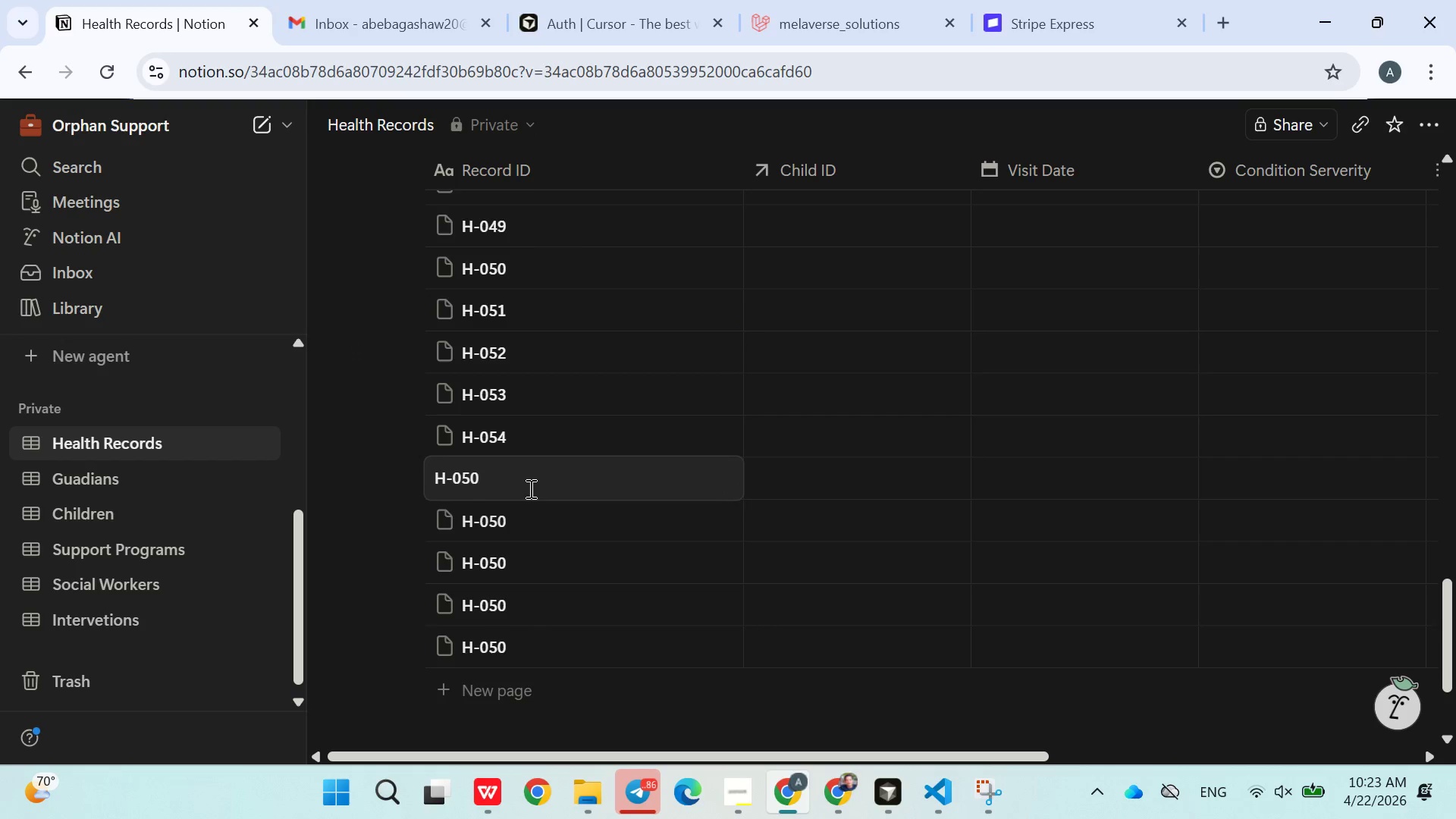 
key(Backspace)
 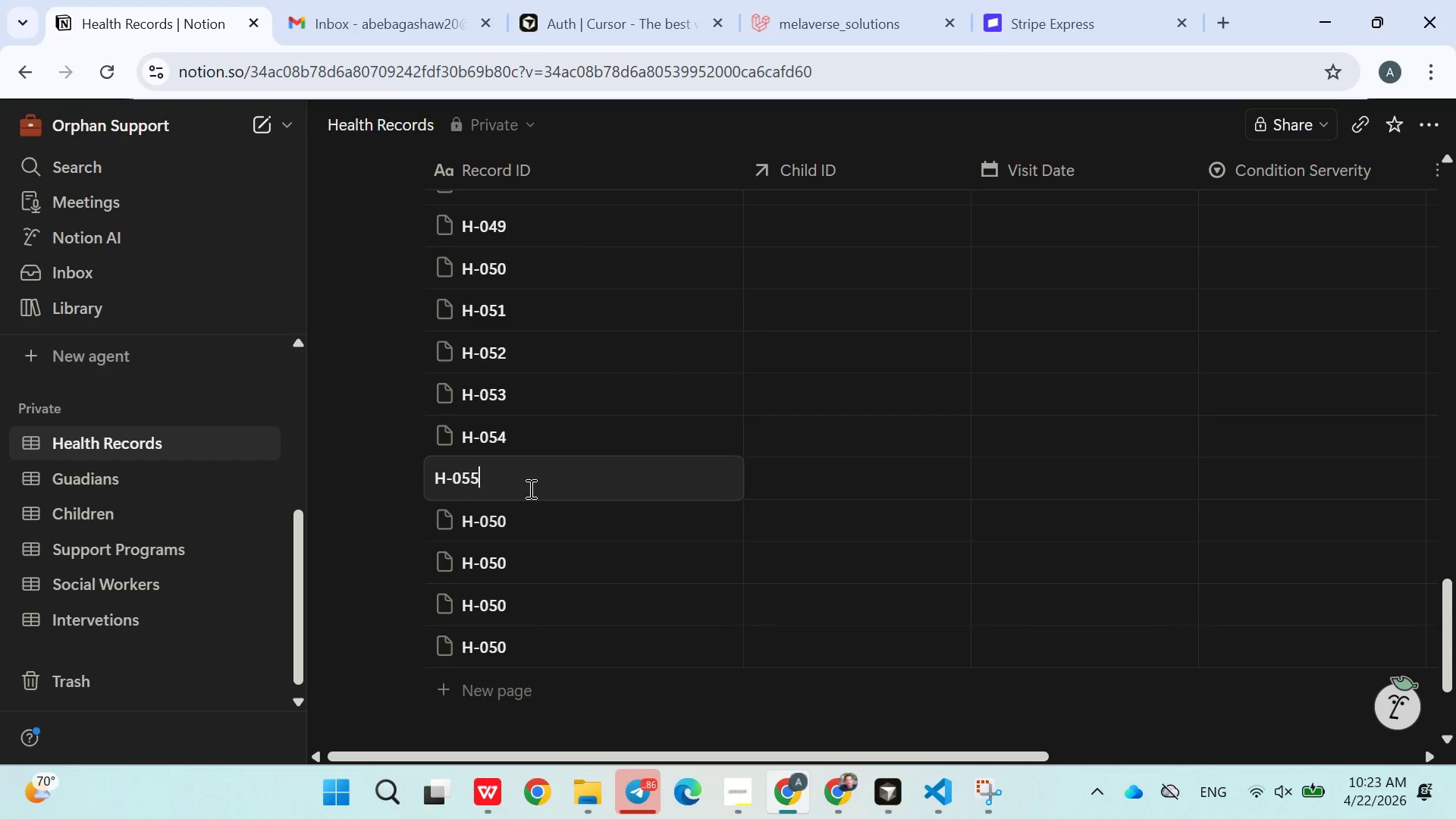 
key(5)
 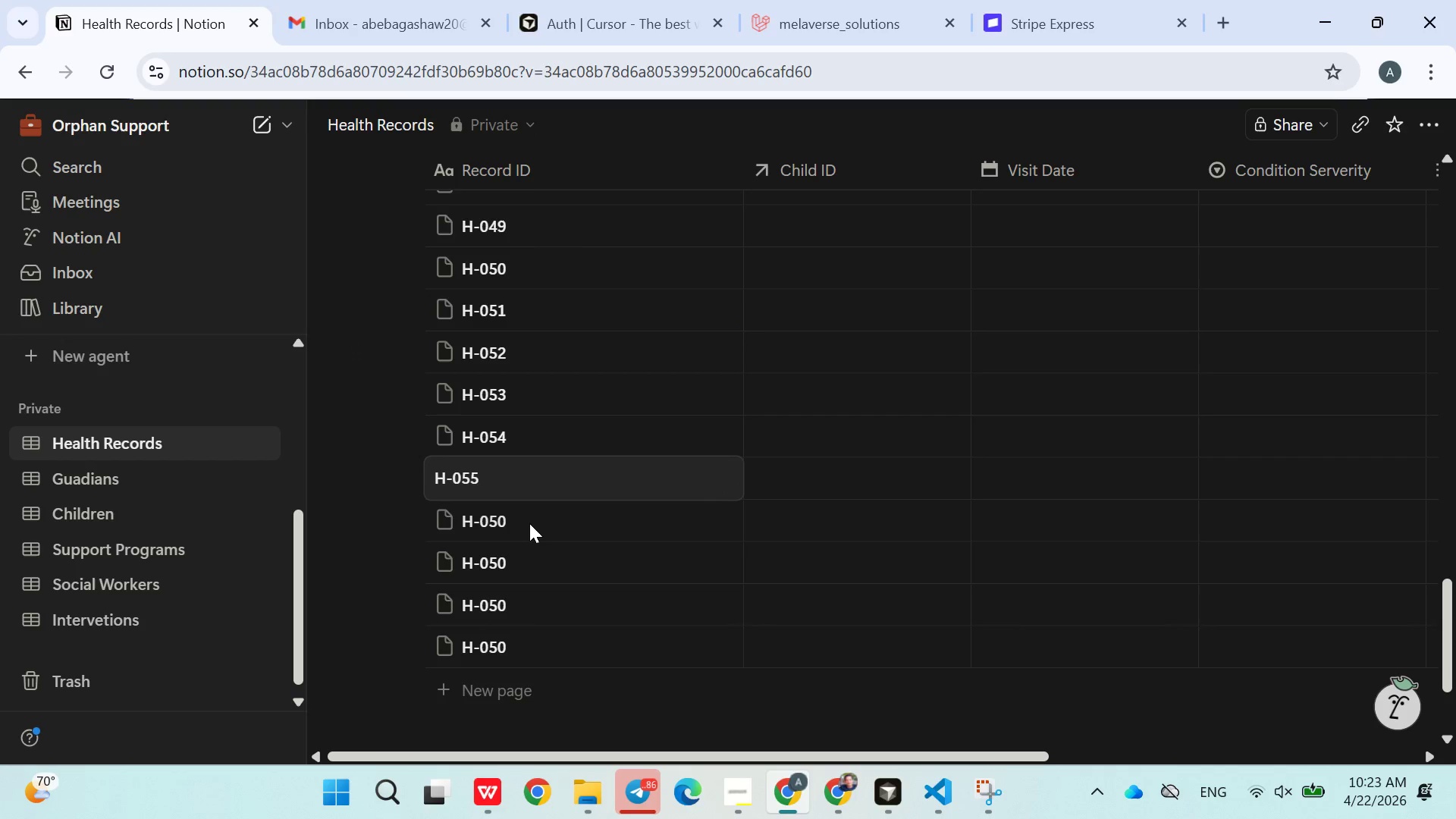 
double_click([529, 524])
 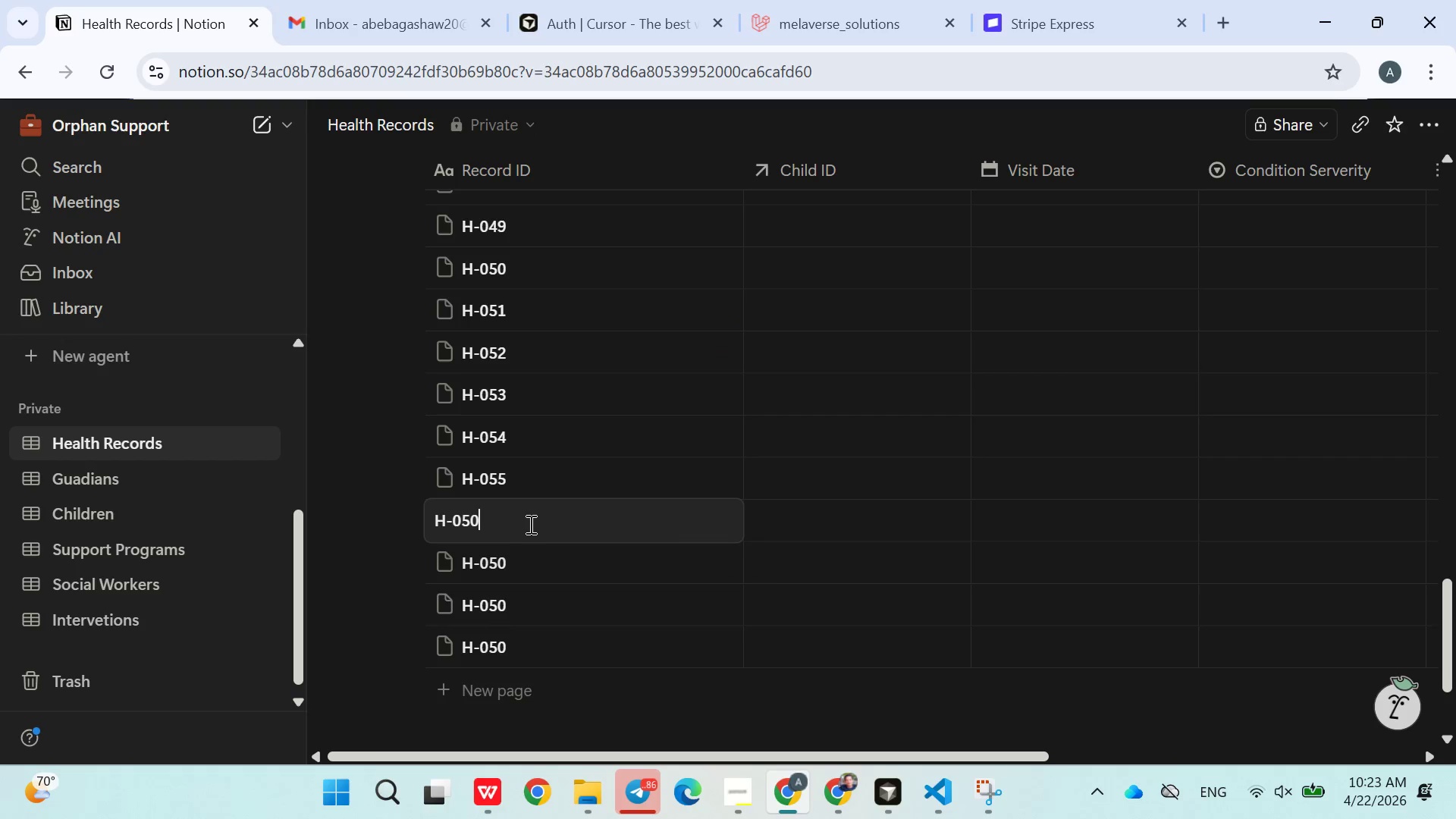 
key(Backspace)
 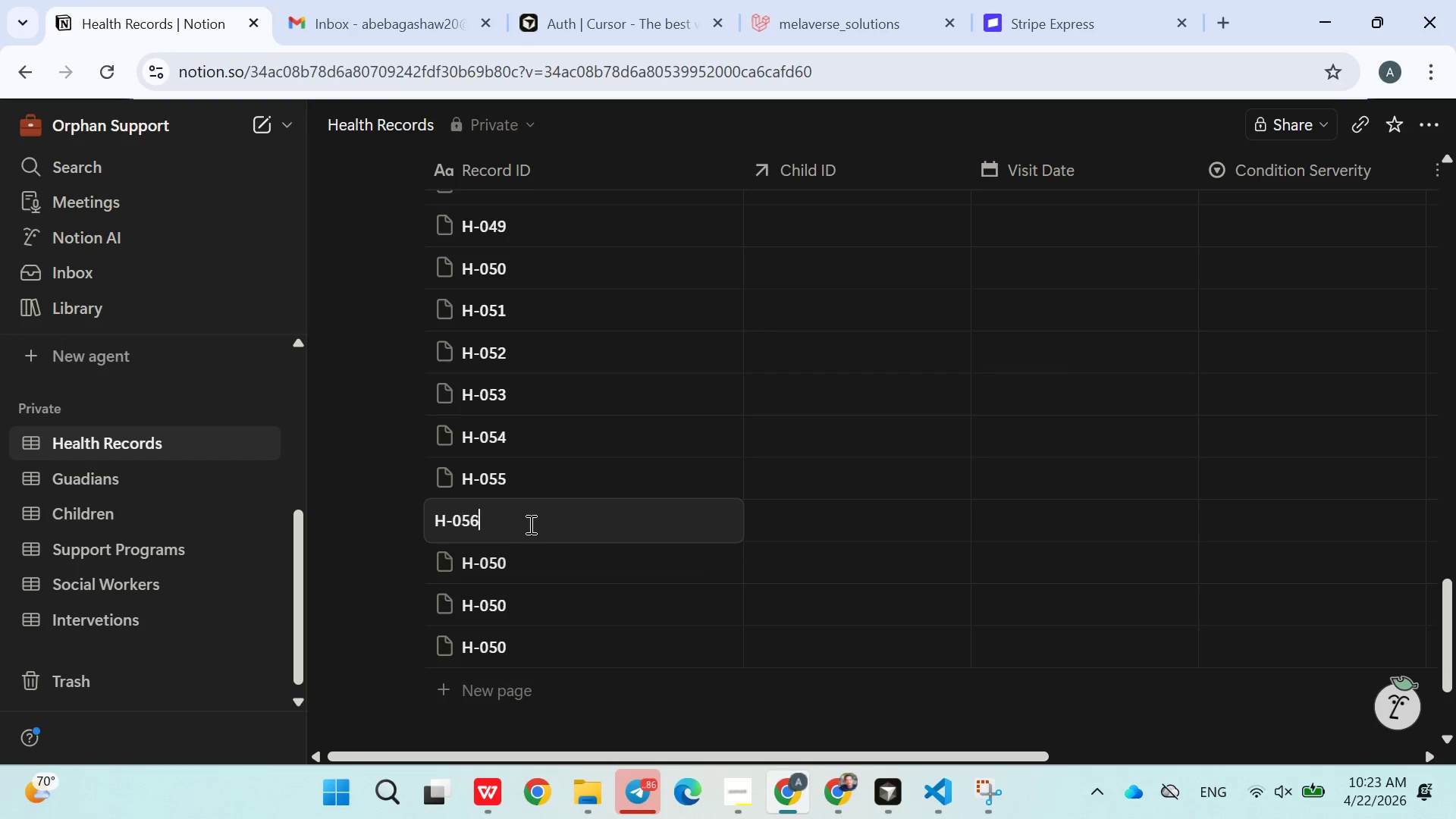 
key(6)
 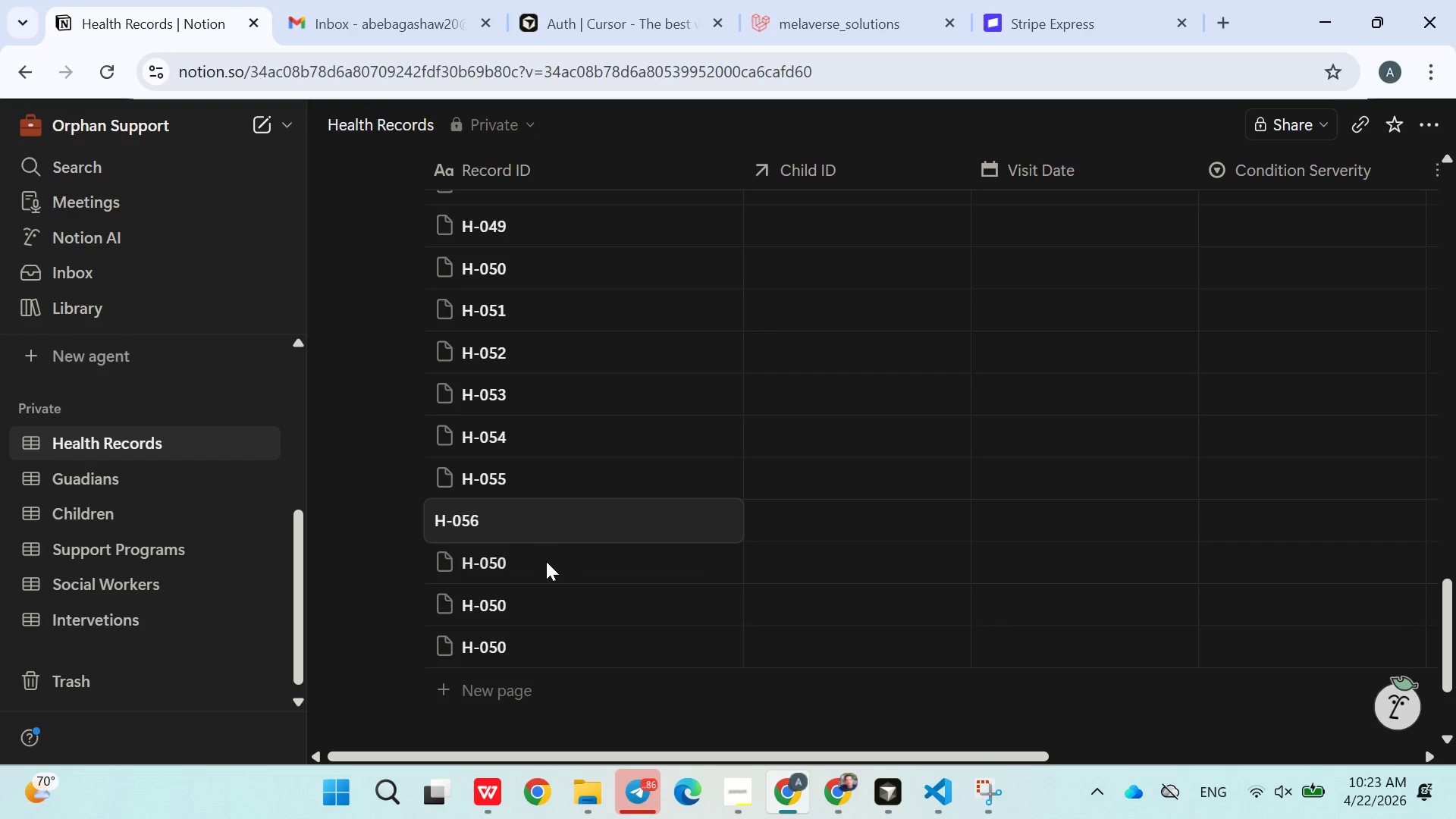 
double_click([546, 564])
 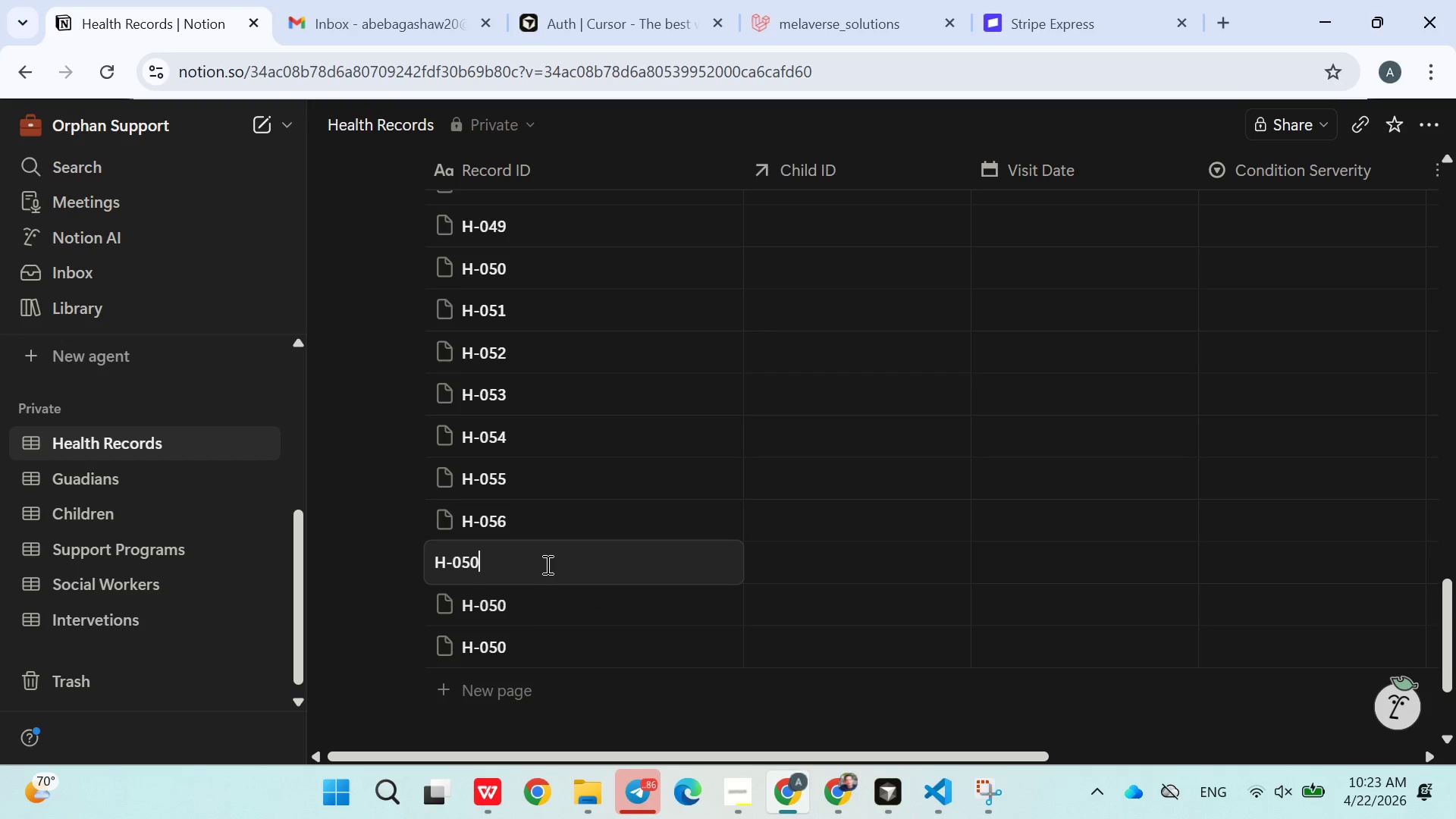 
key(Backspace)
 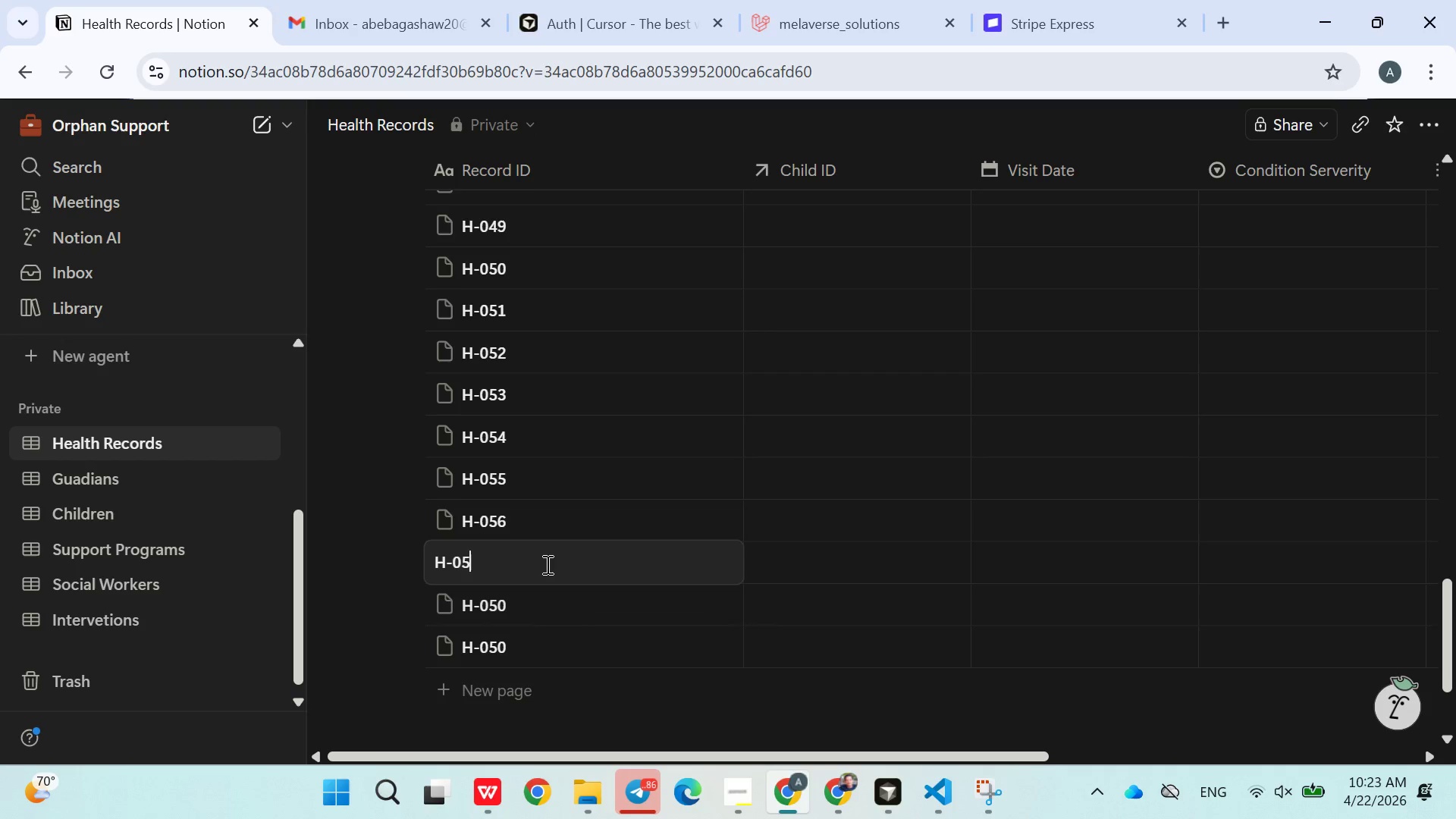 
key(7)
 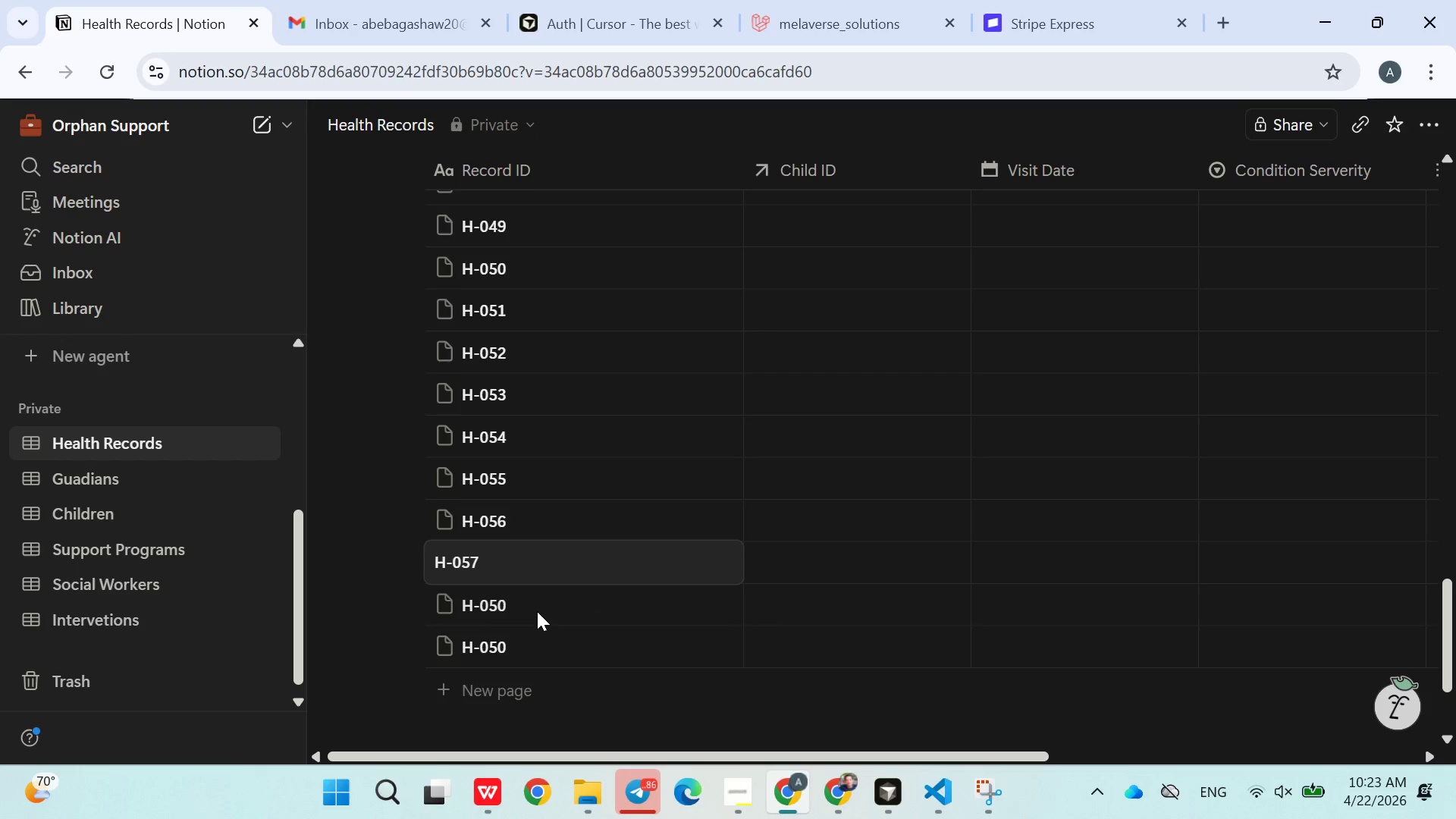 
double_click([537, 613])
 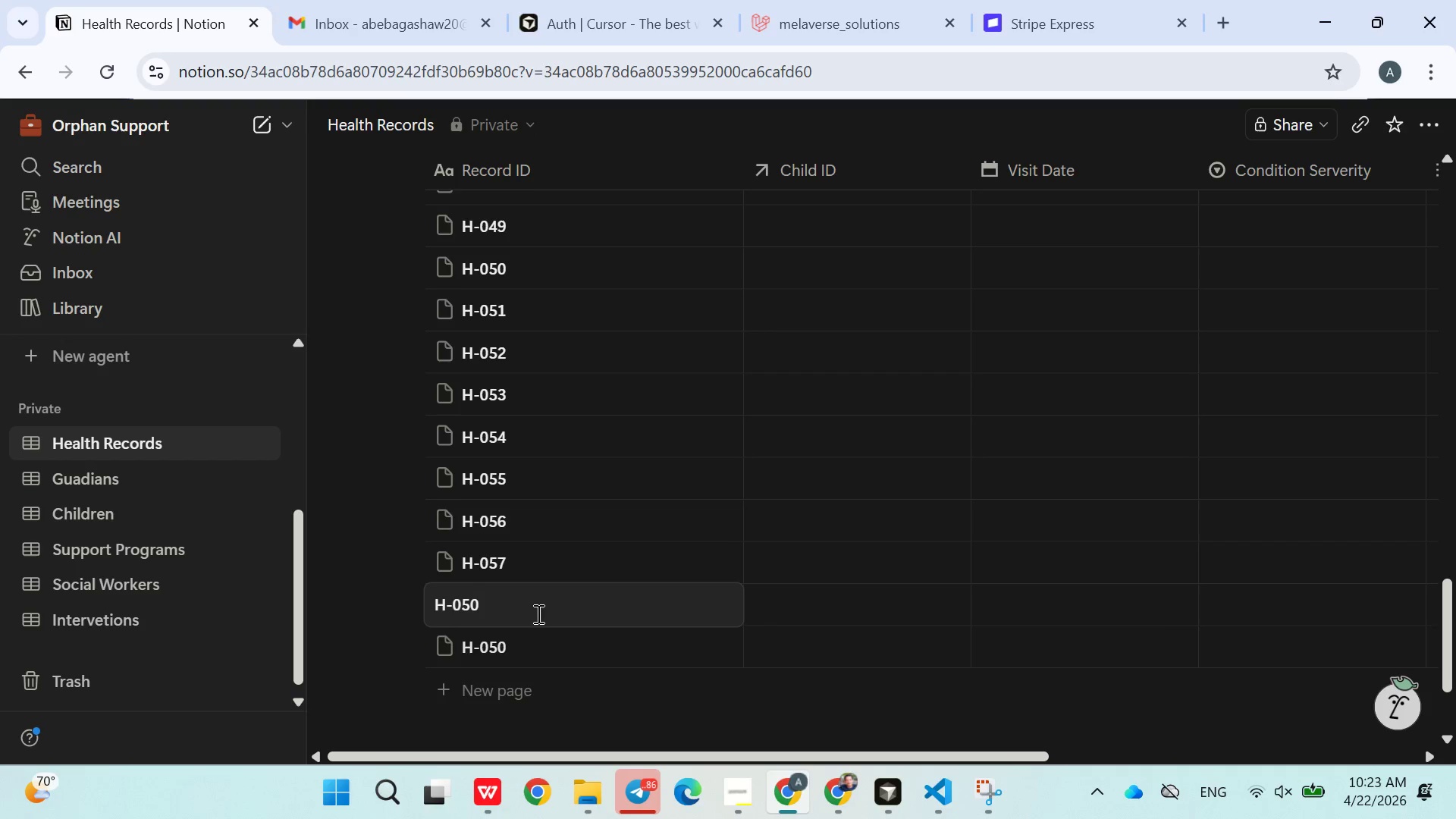 
key(Backspace)
 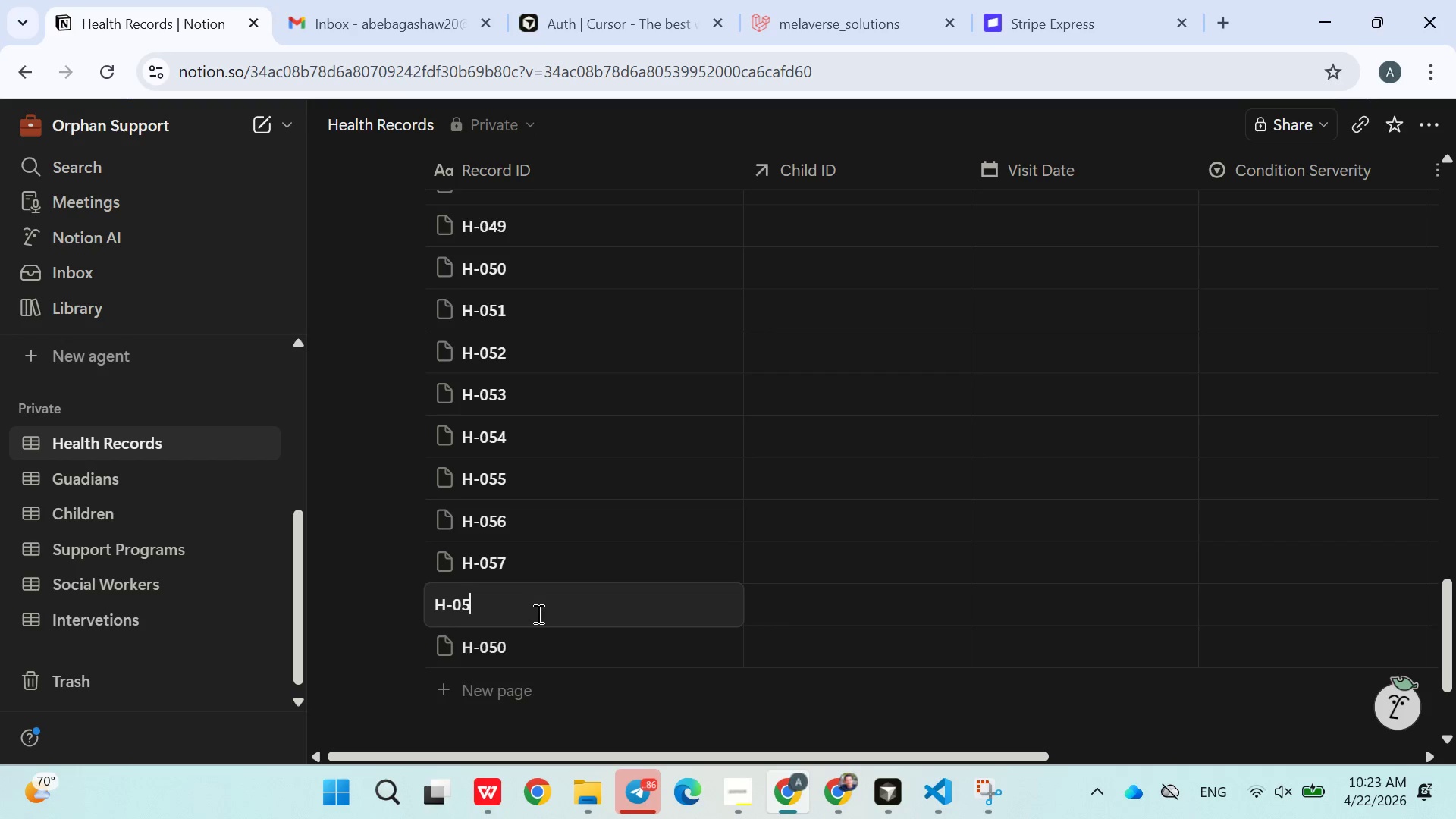 
key(8)
 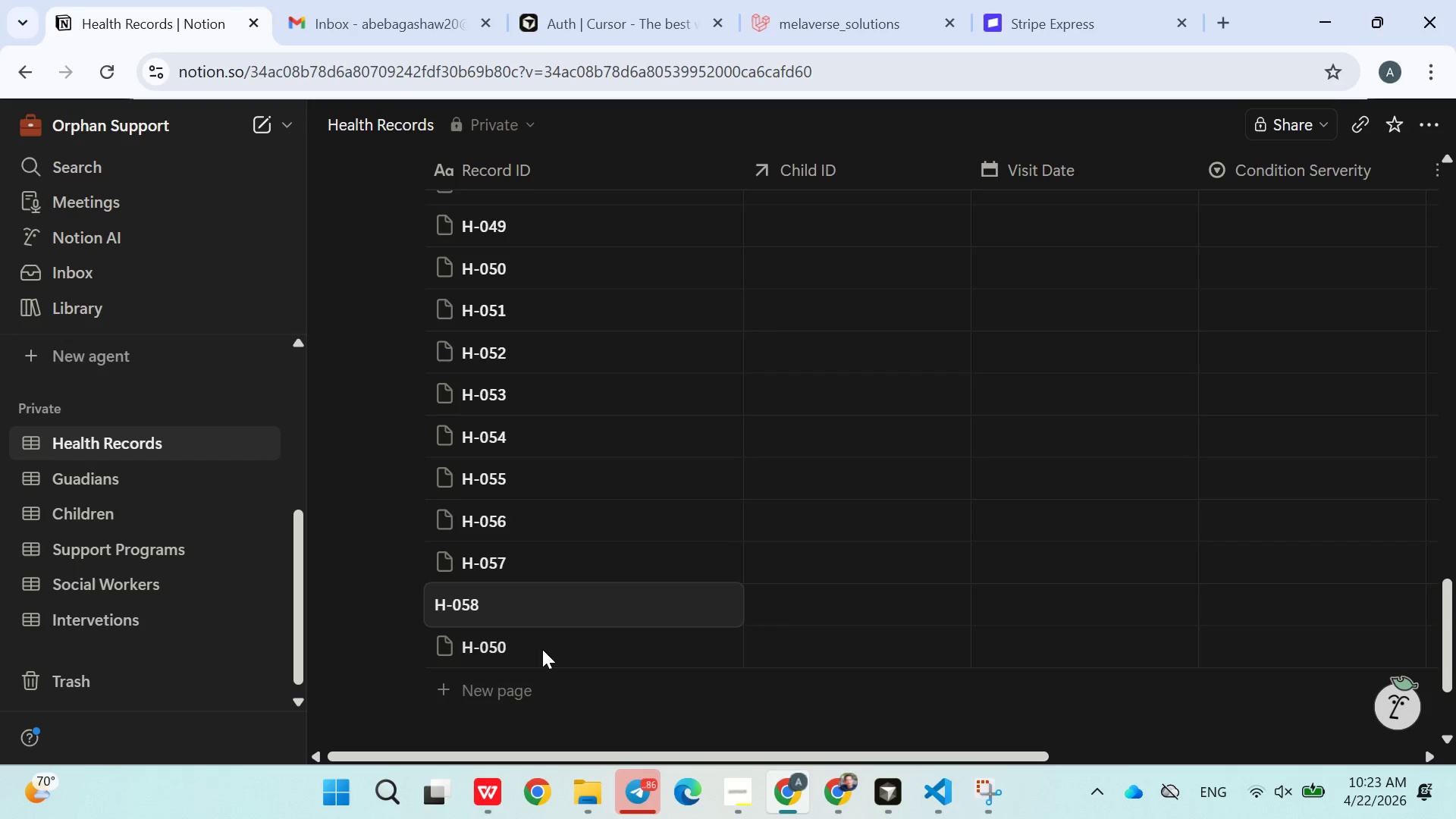 
double_click([542, 652])
 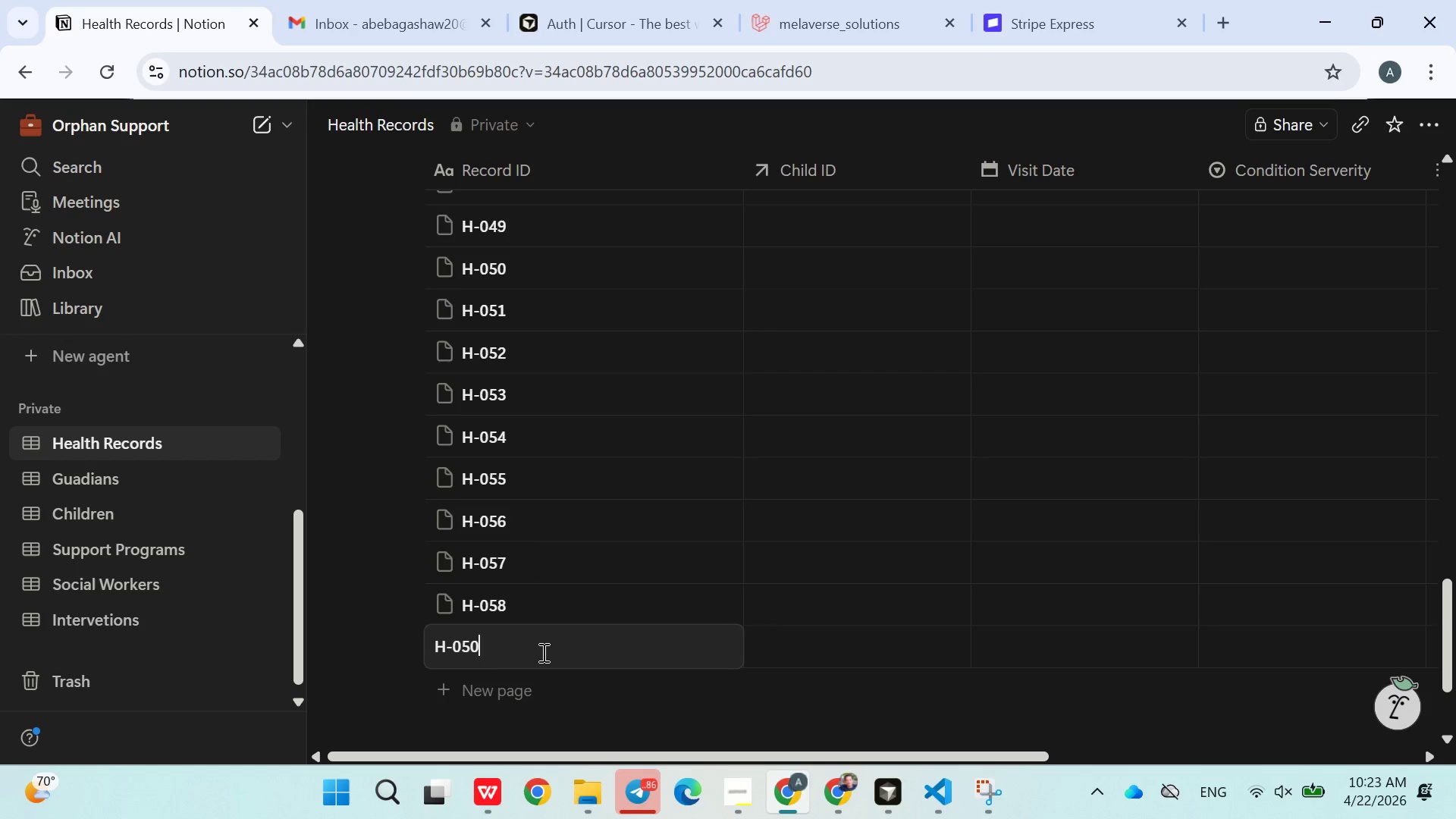 
key(Backspace)
 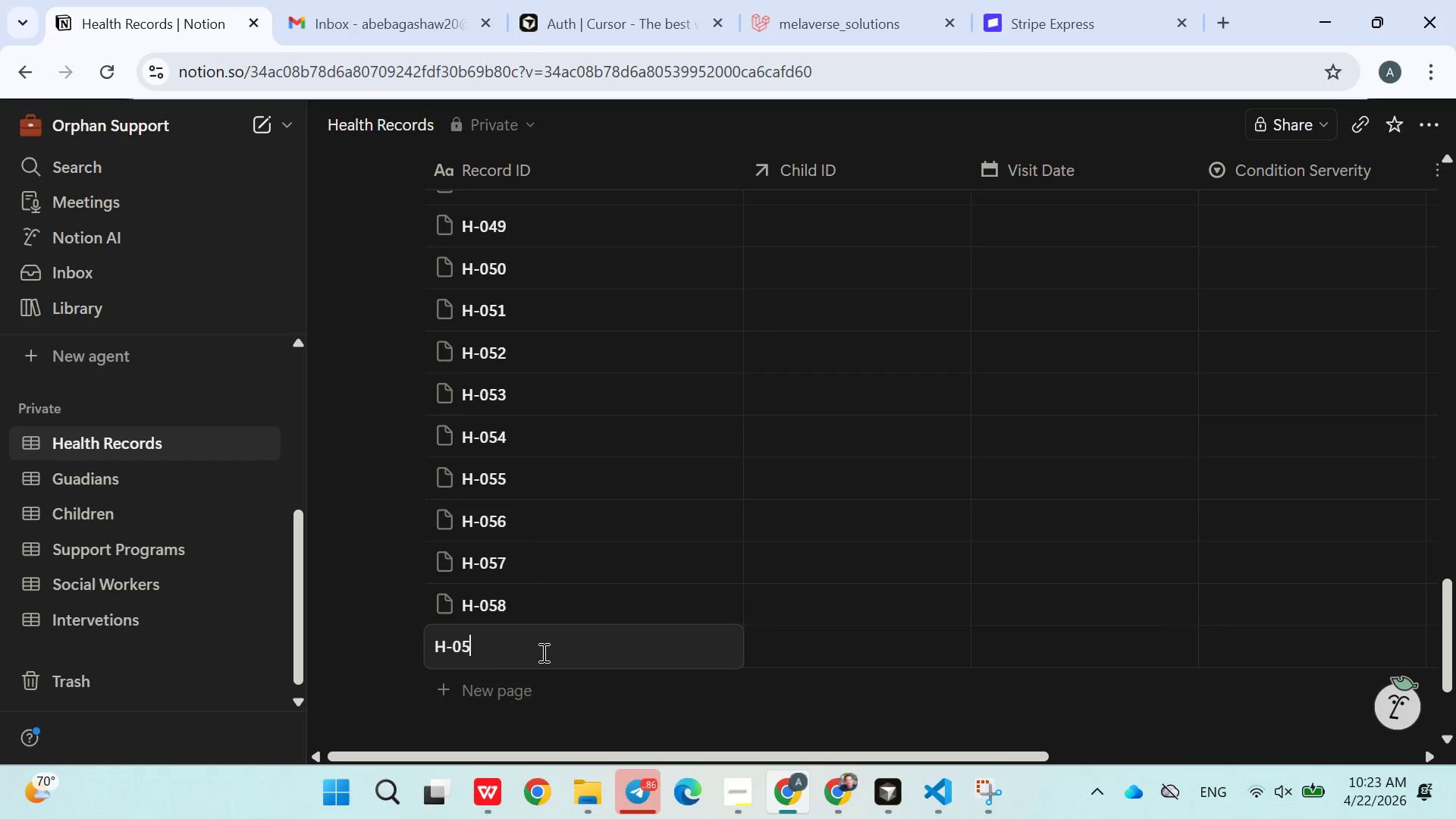 
key(9)
 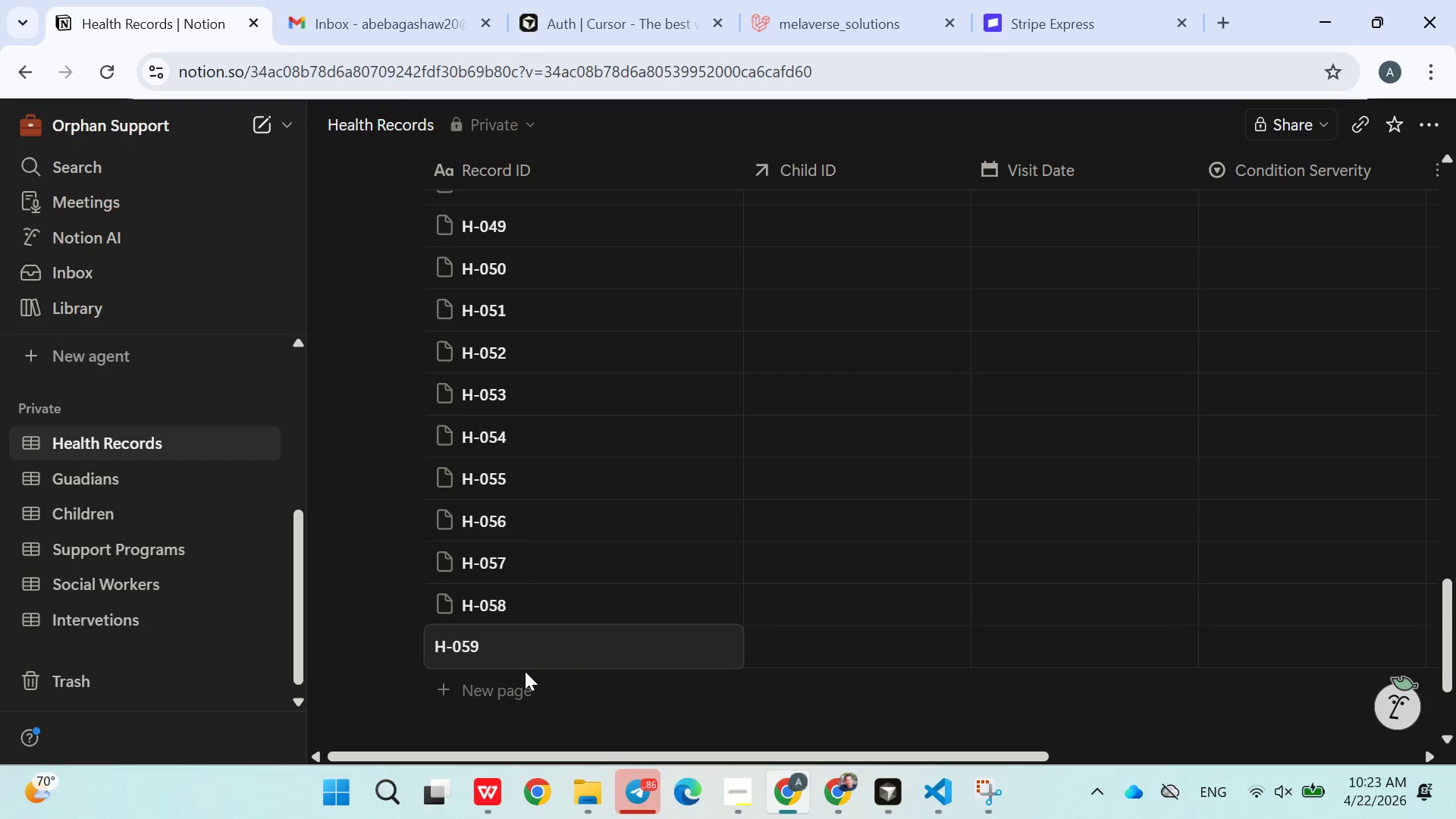 
left_click([505, 689])
 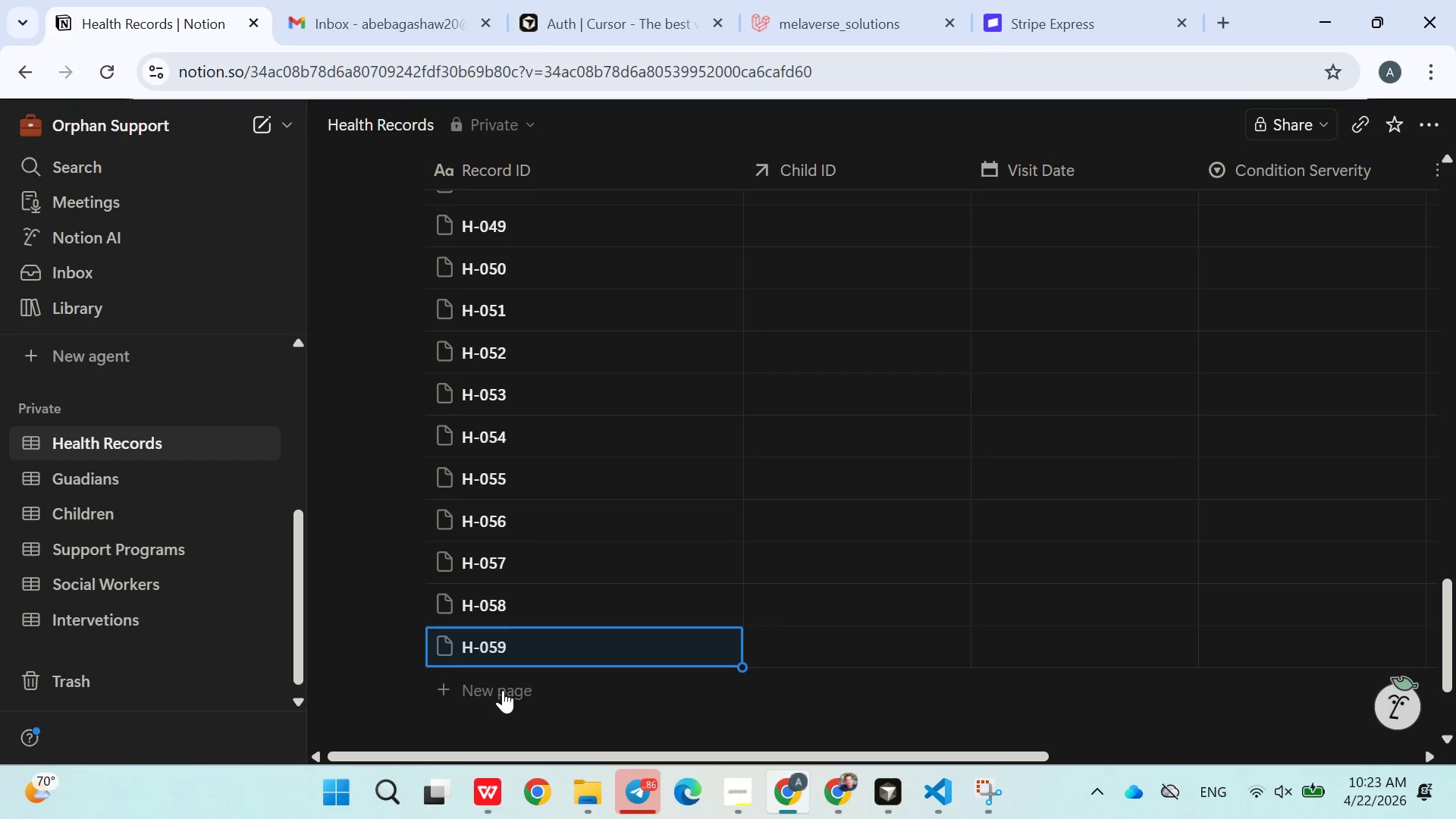 
left_click([502, 692])
 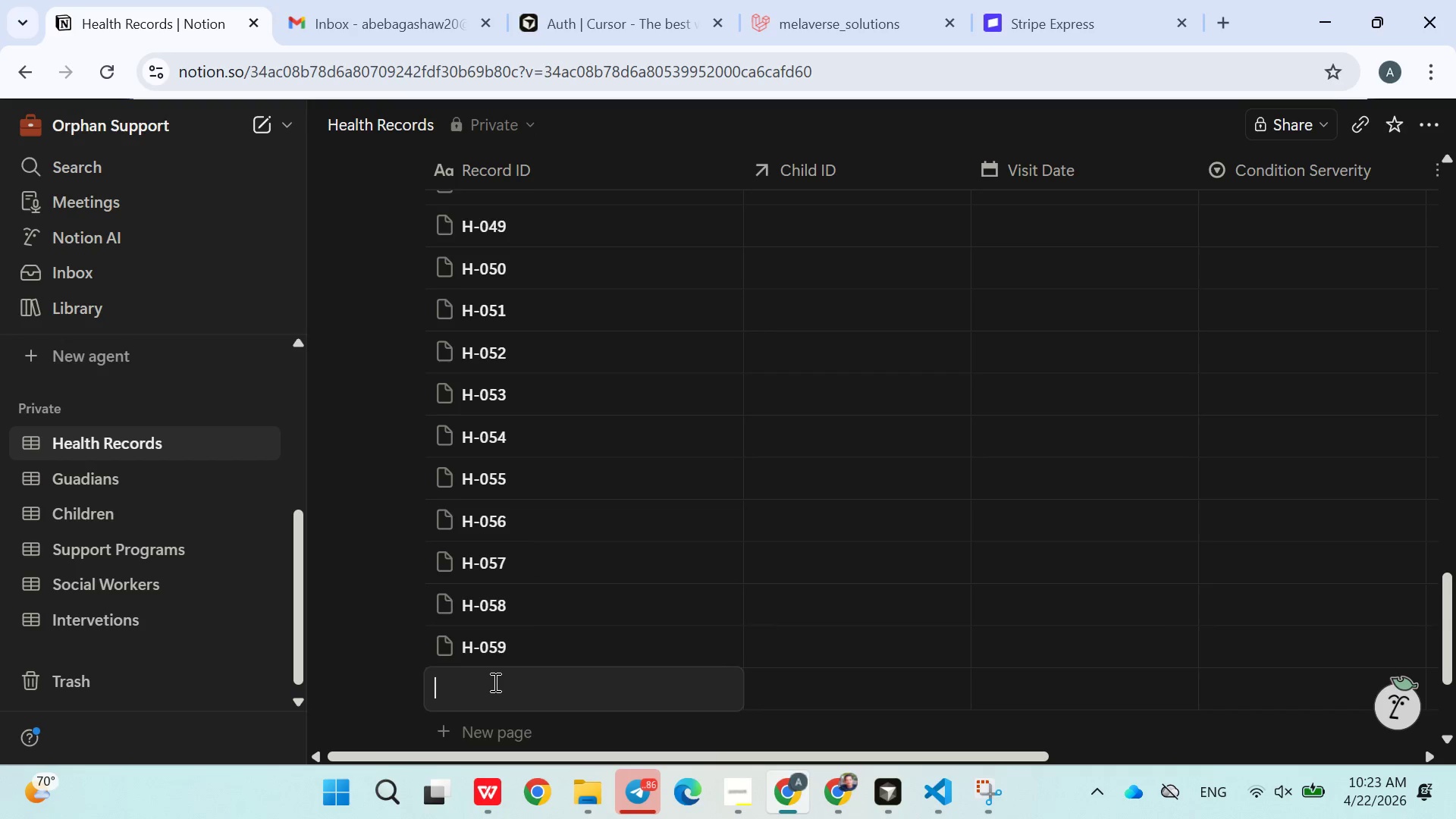 
type(H-060)
 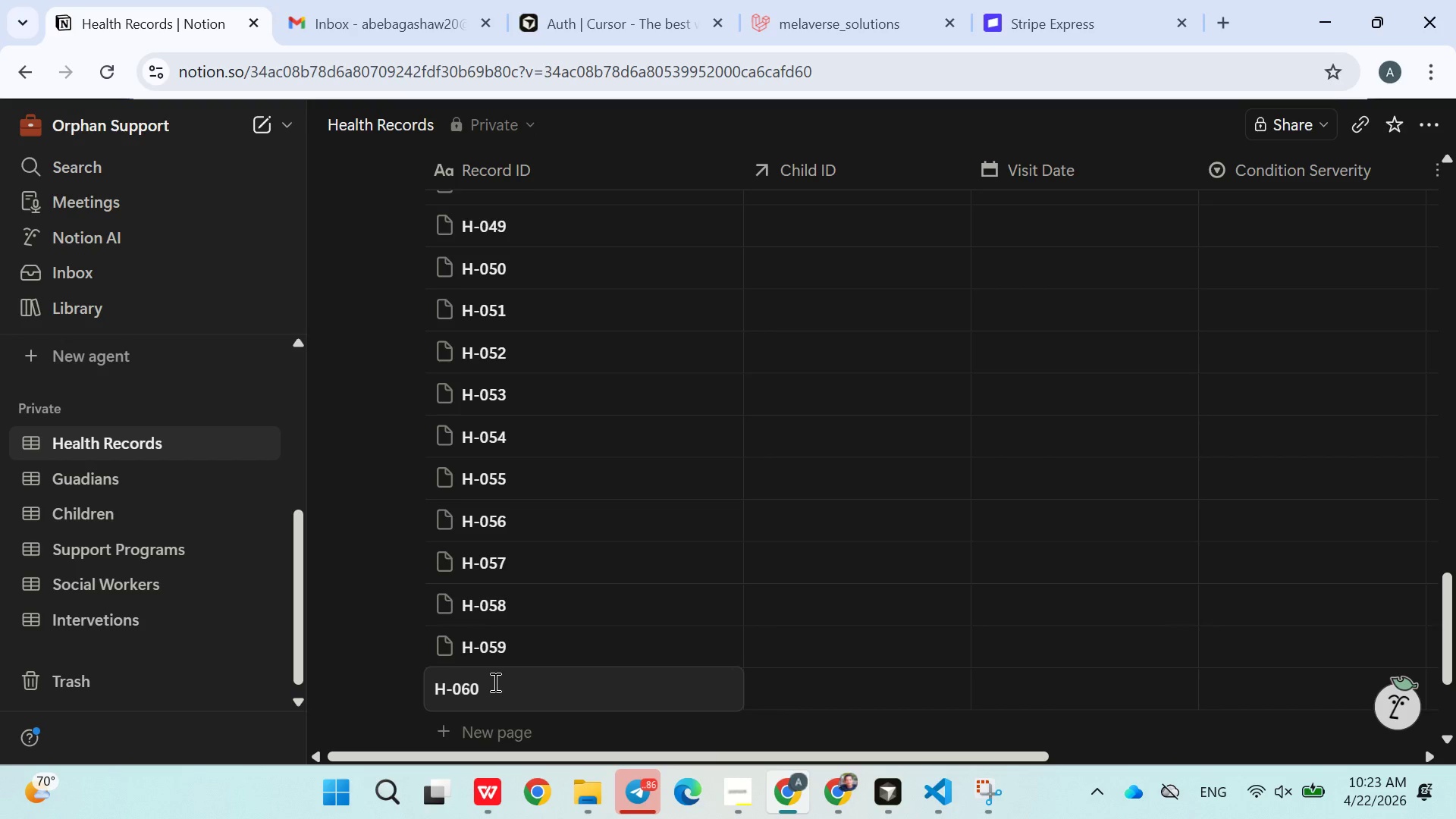 
left_click([337, 542])
 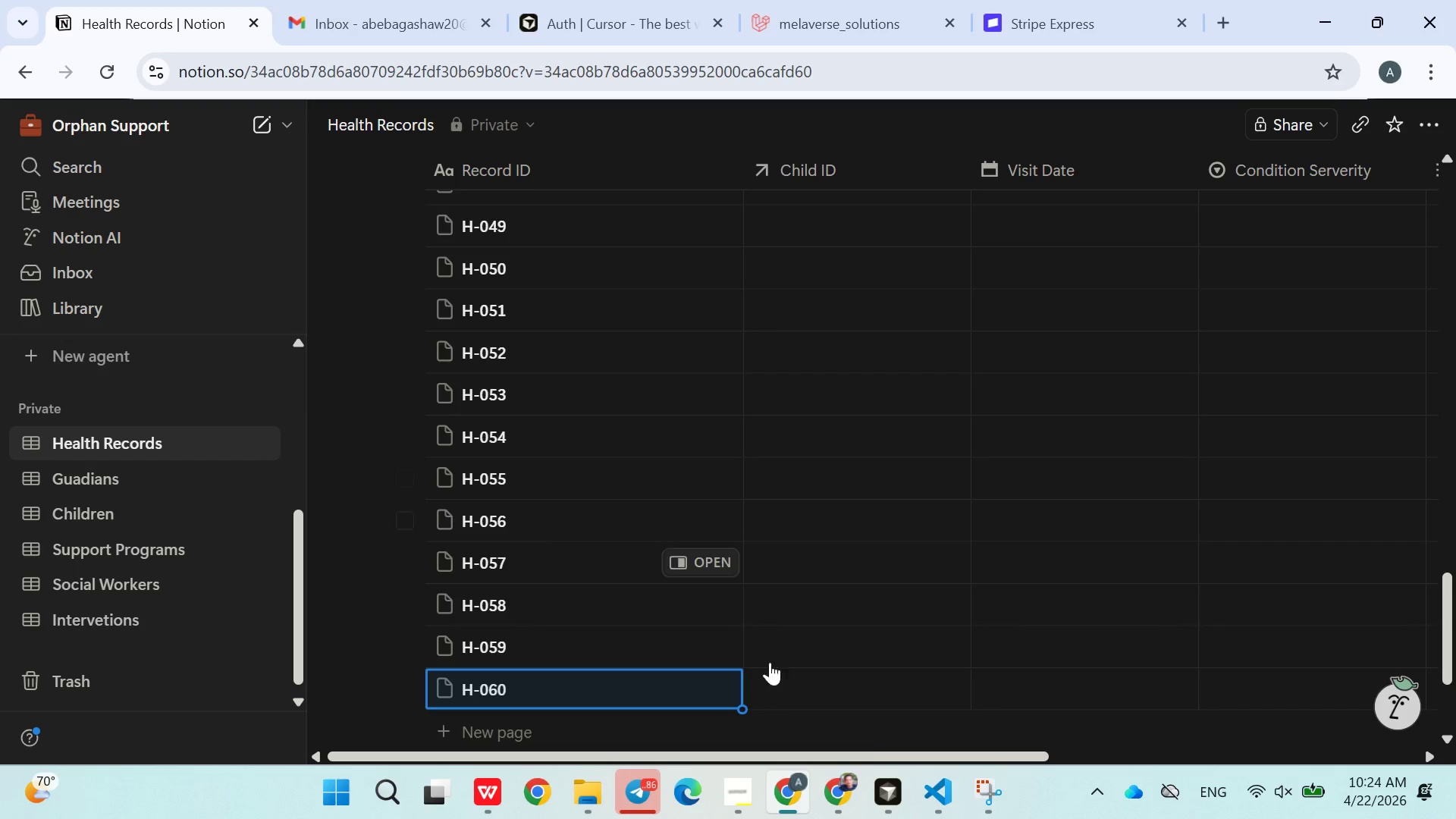 
wait(20.59)
 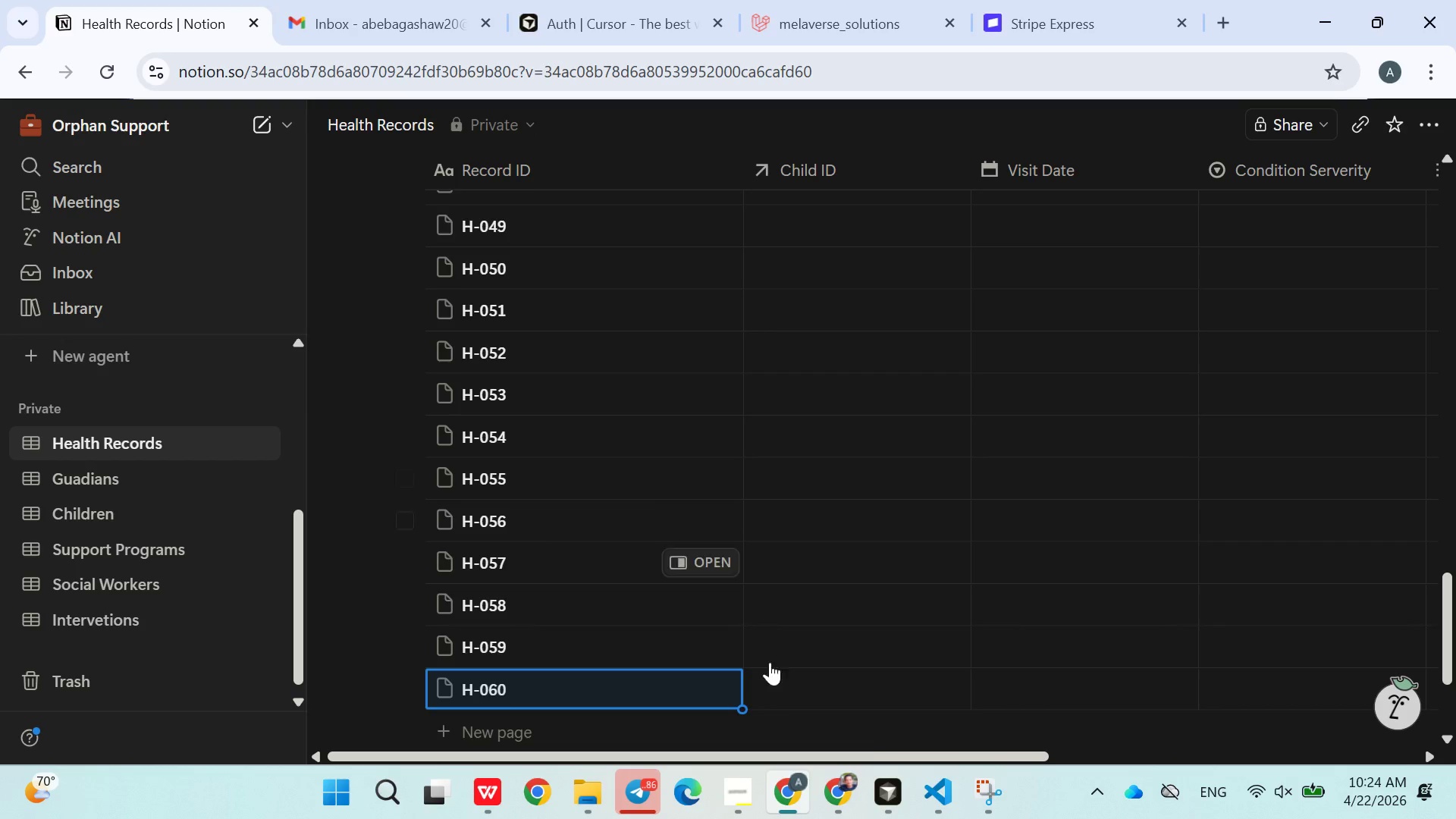 
left_click([1051, 804])
 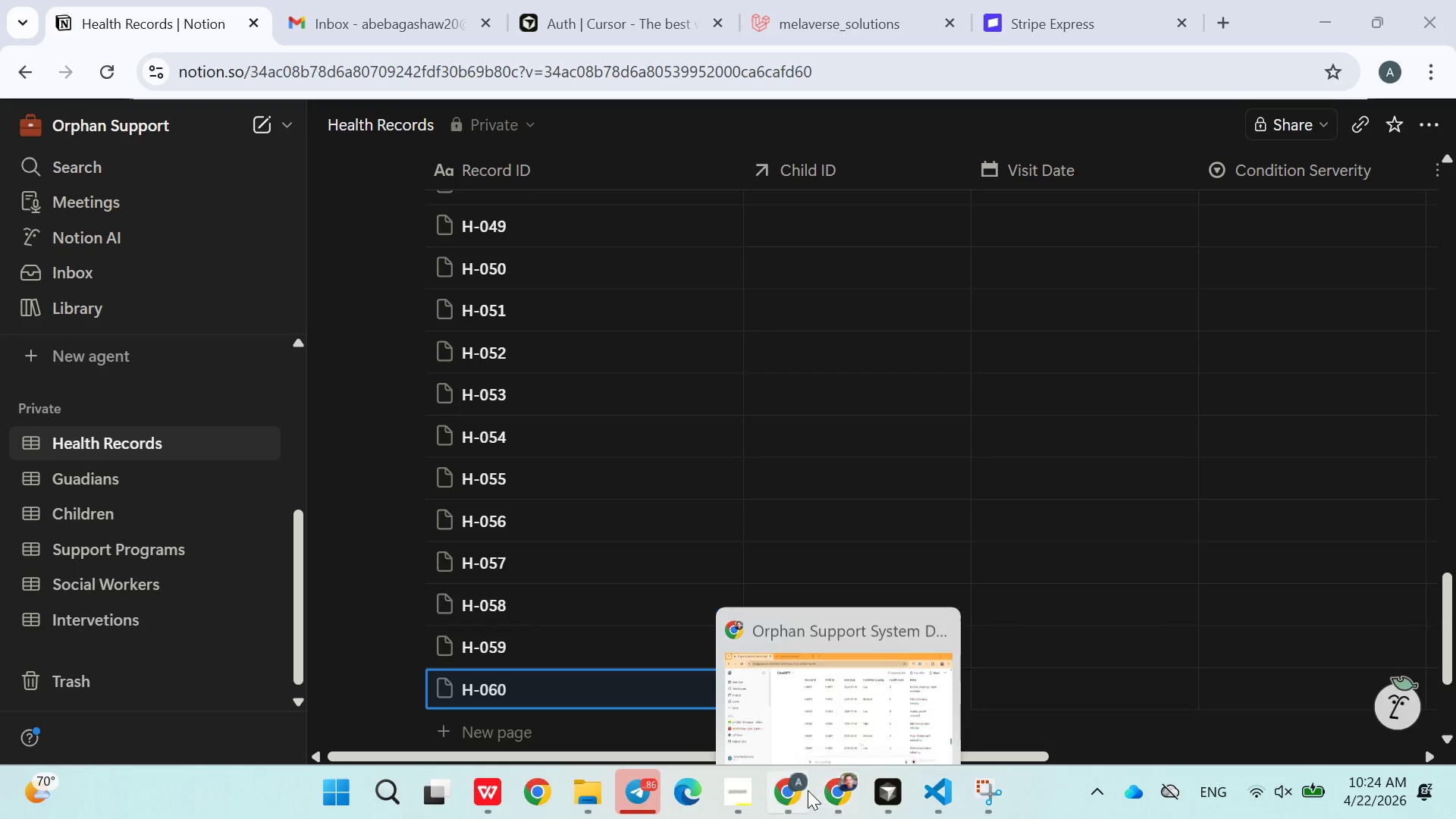 
left_click([738, 786])